 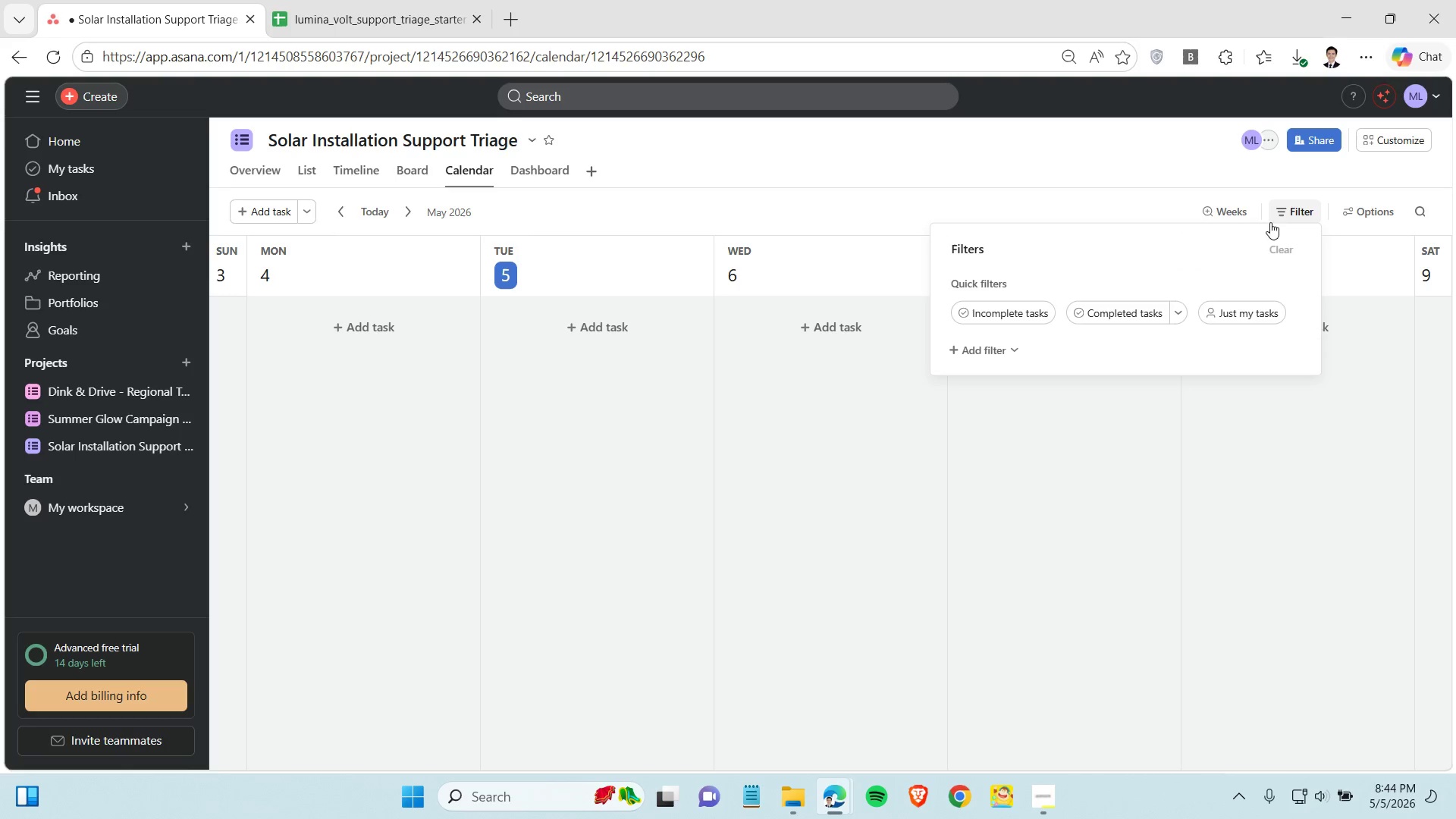 
left_click([1033, 316])
 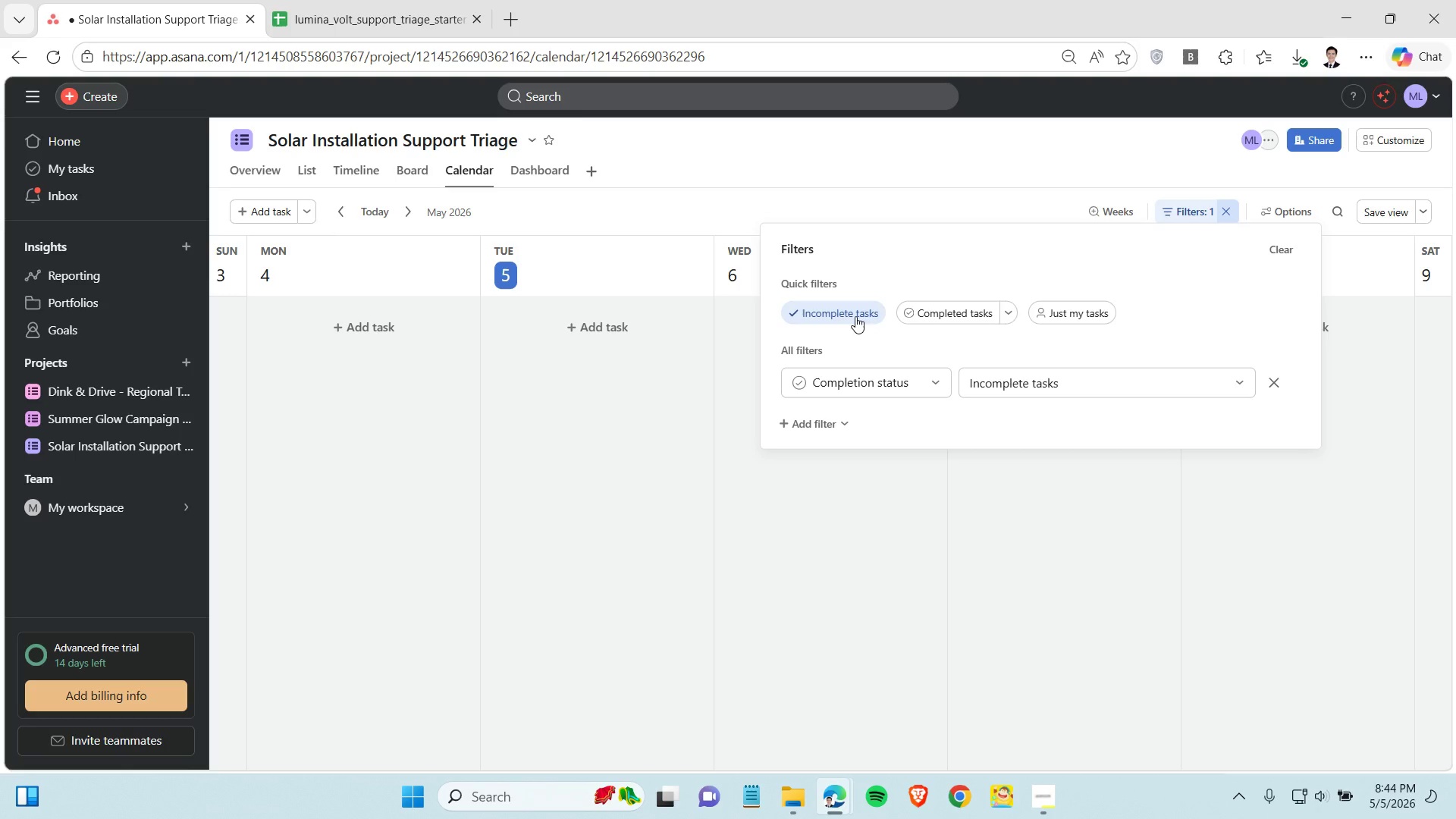 
left_click([855, 316])
 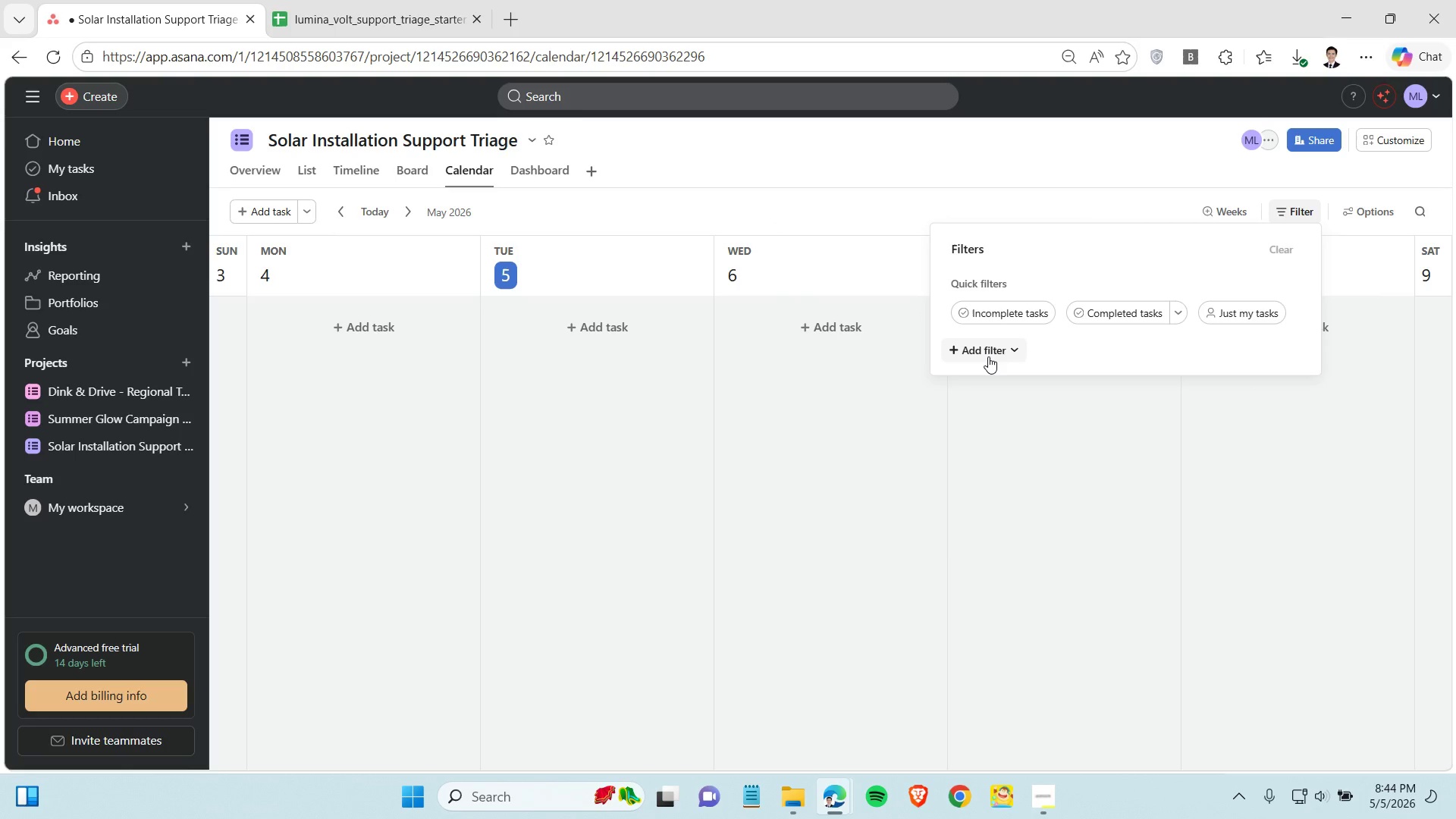 
left_click([988, 356])
 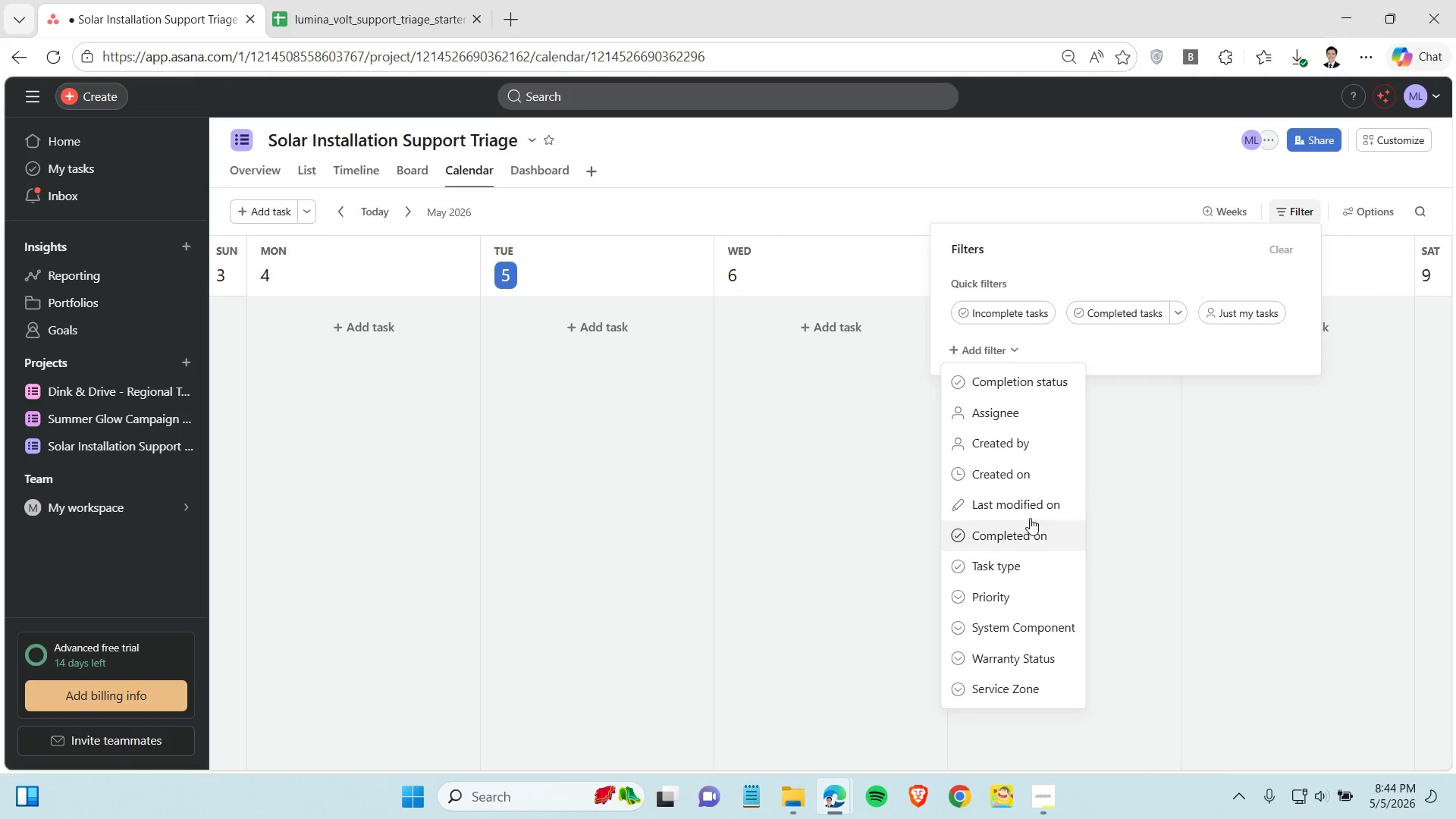 
wait(5.52)
 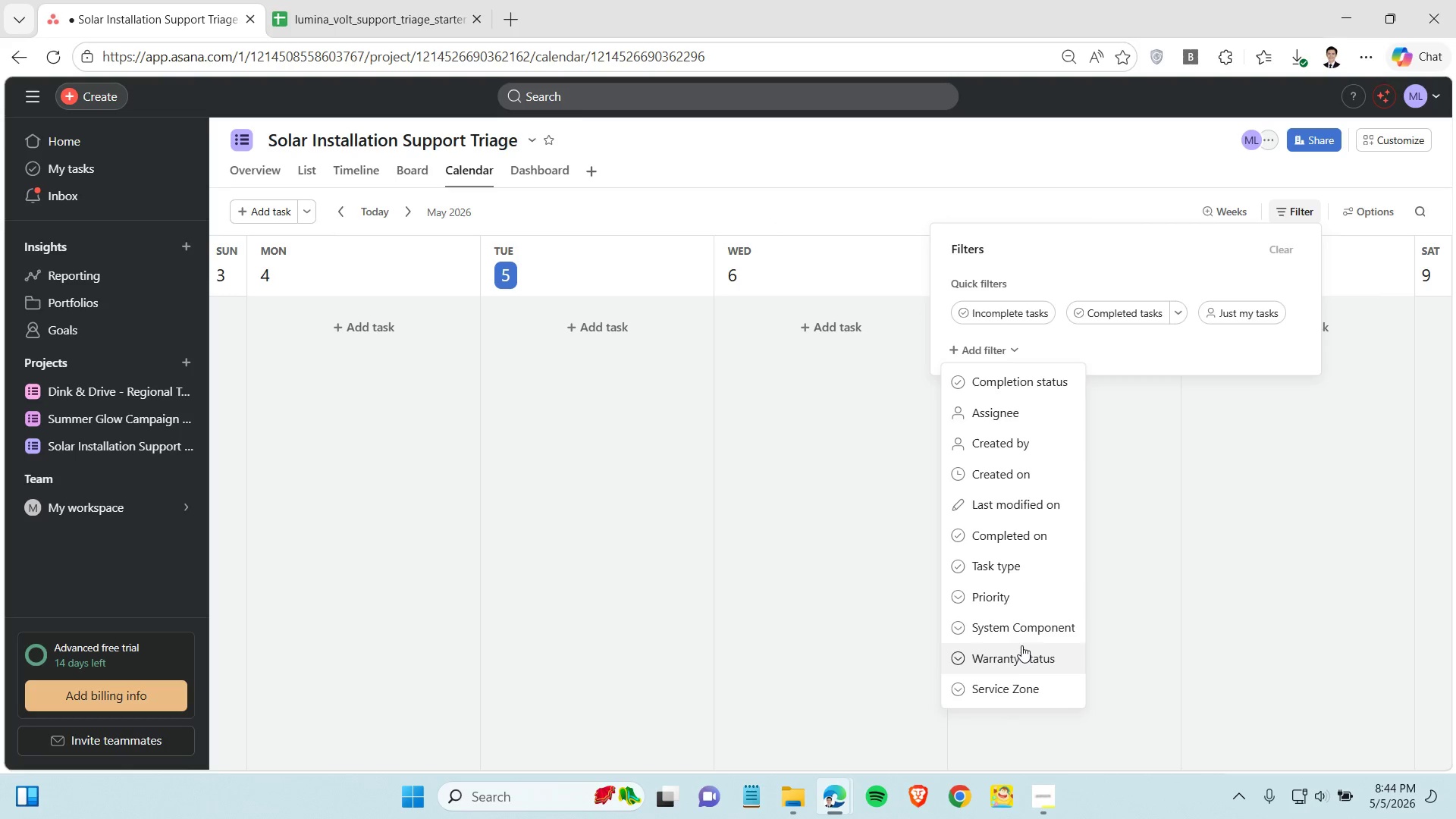 
scroll: coordinate [1019, 631], scroll_direction: down, amount: 7.0
 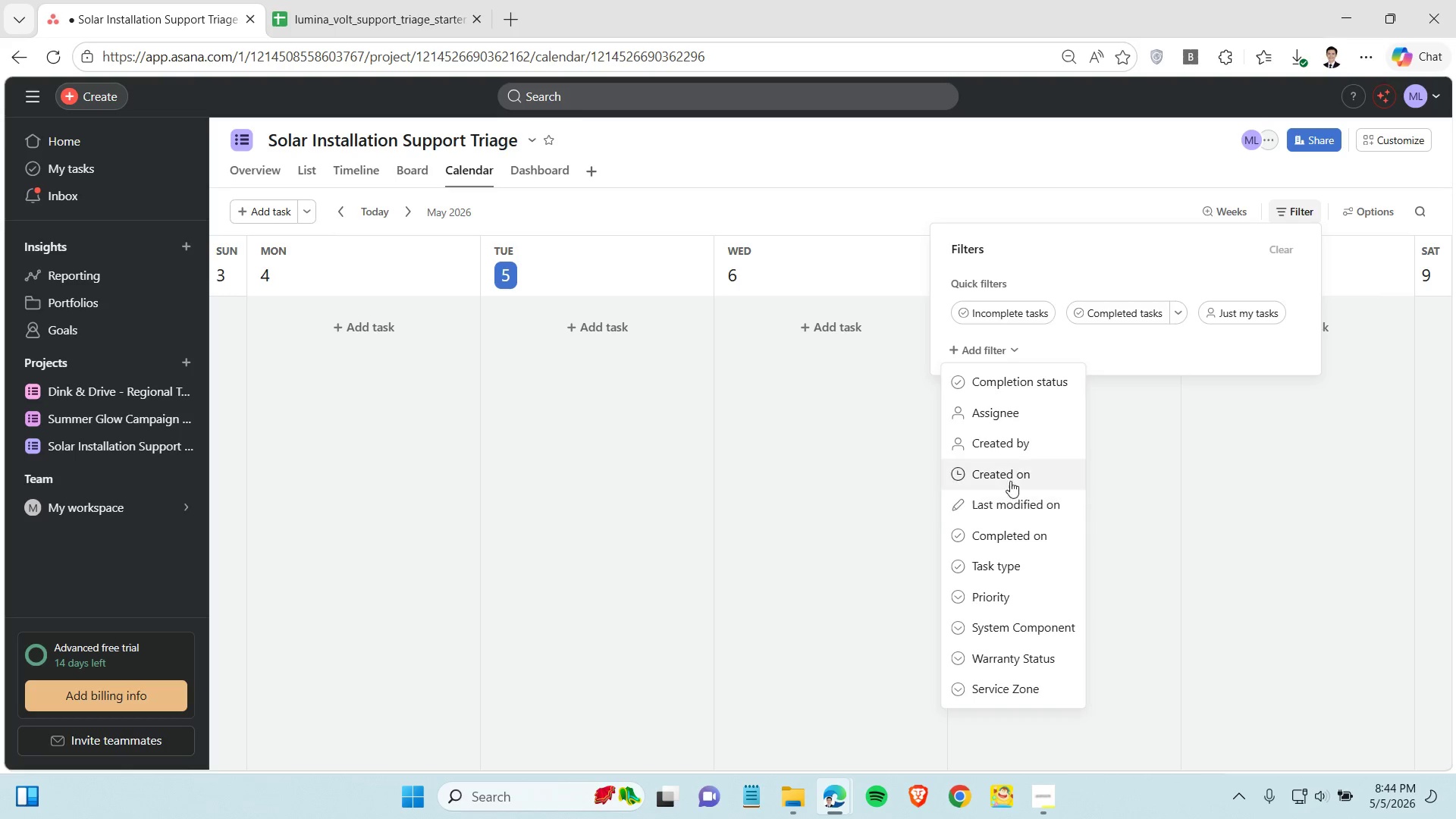 
wait(7.46)
 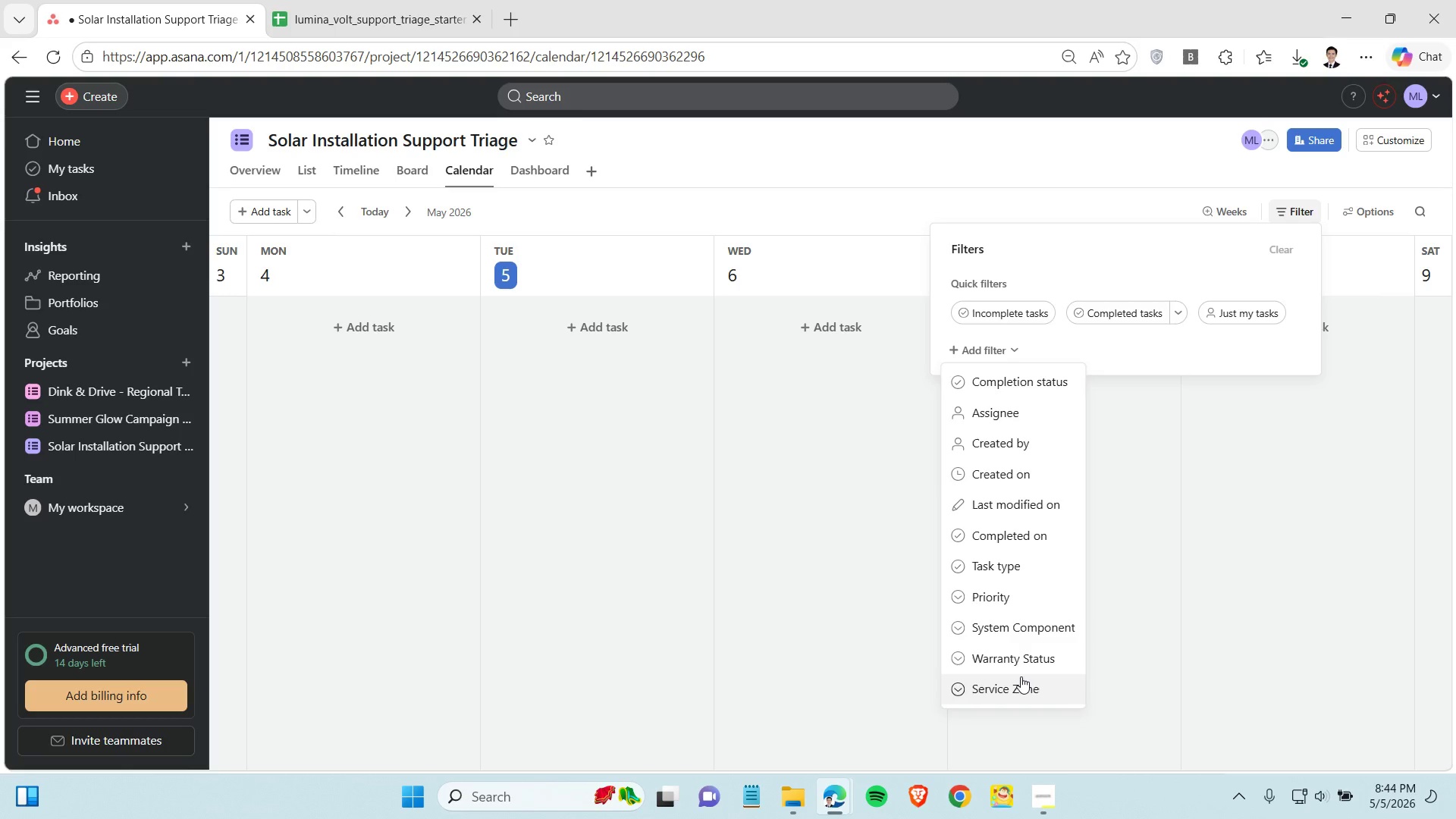 
left_click([1019, 410])
 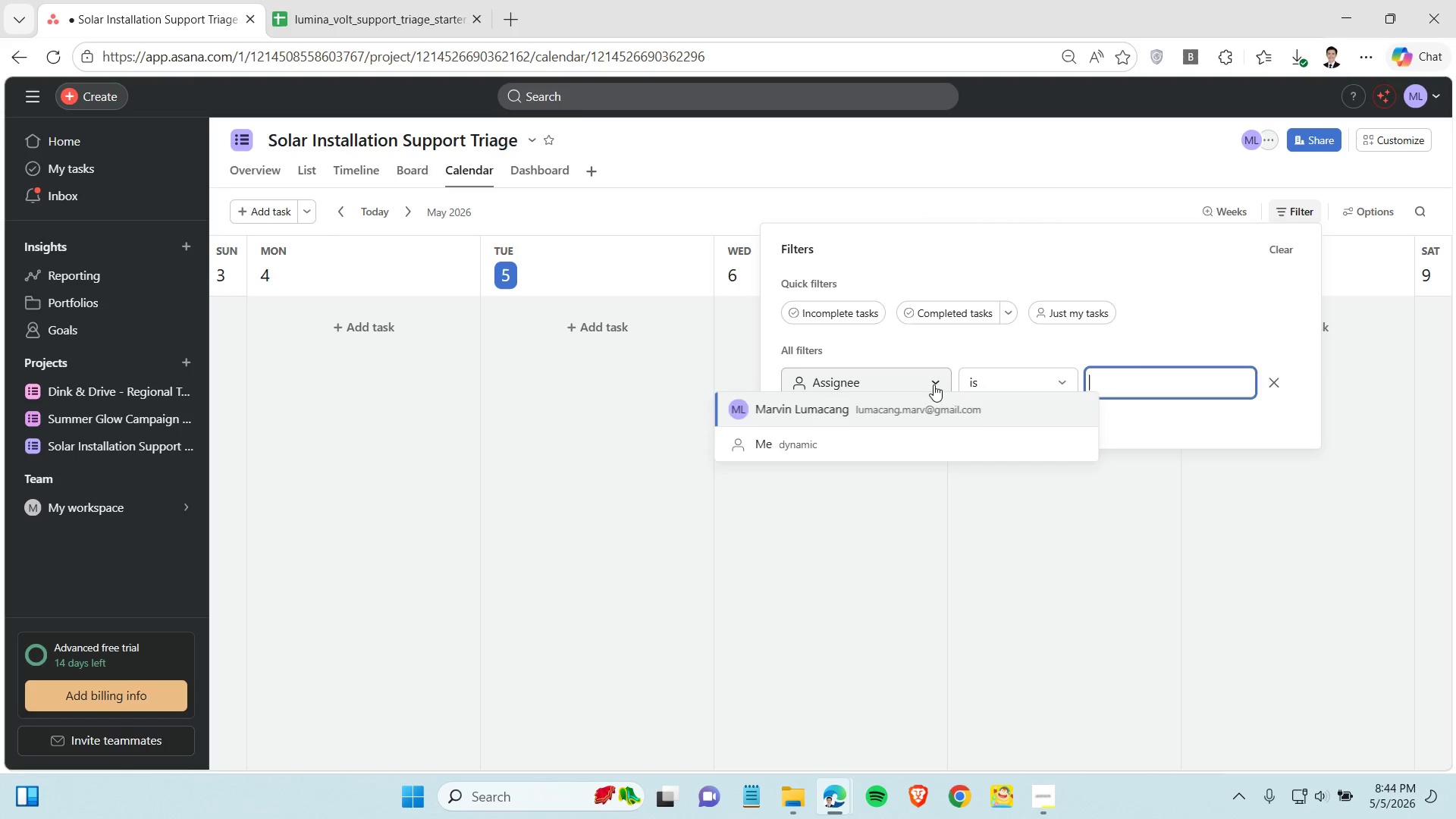 
left_click([934, 384])
 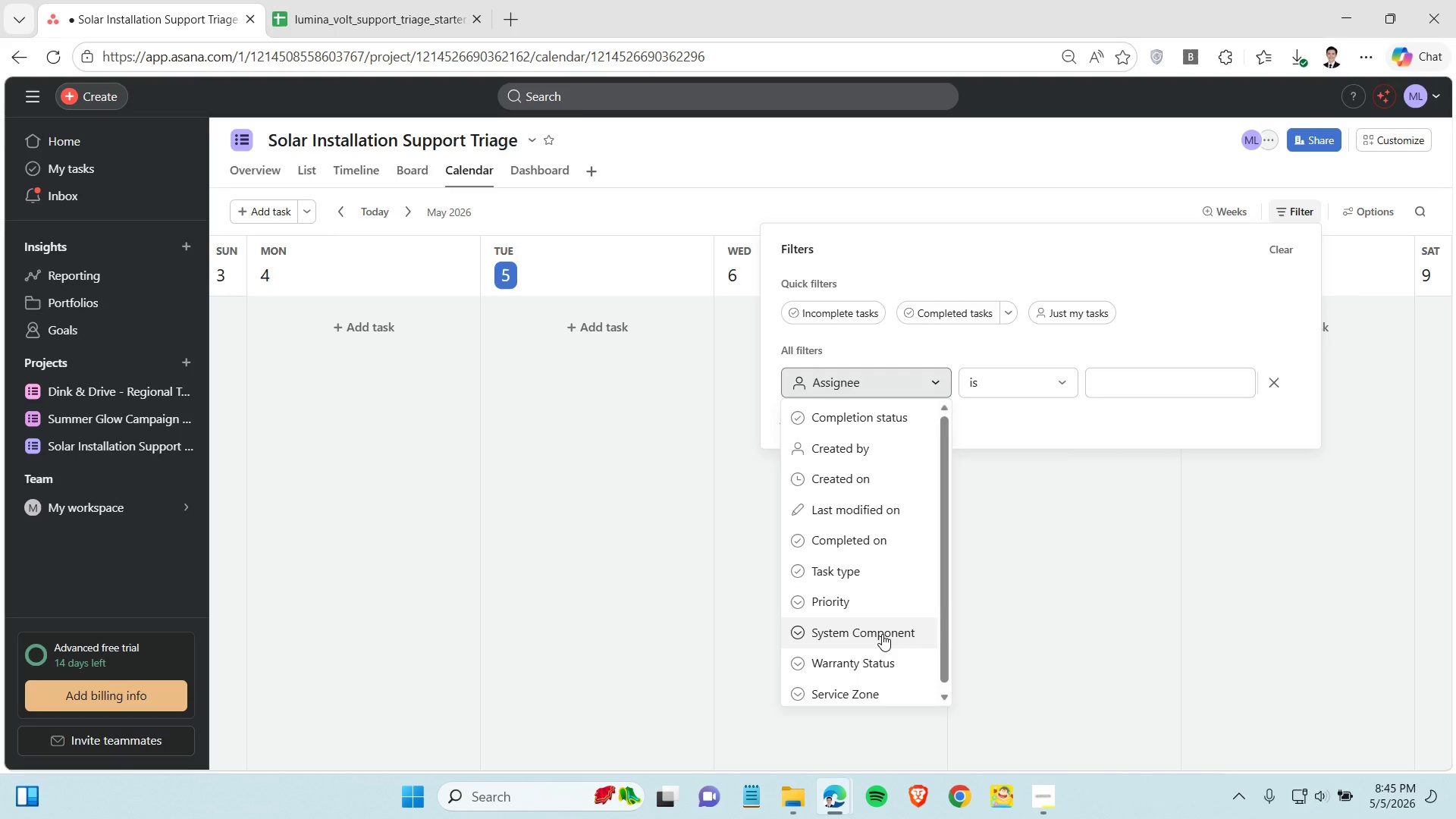 
scroll: coordinate [882, 634], scroll_direction: down, amount: 3.0
 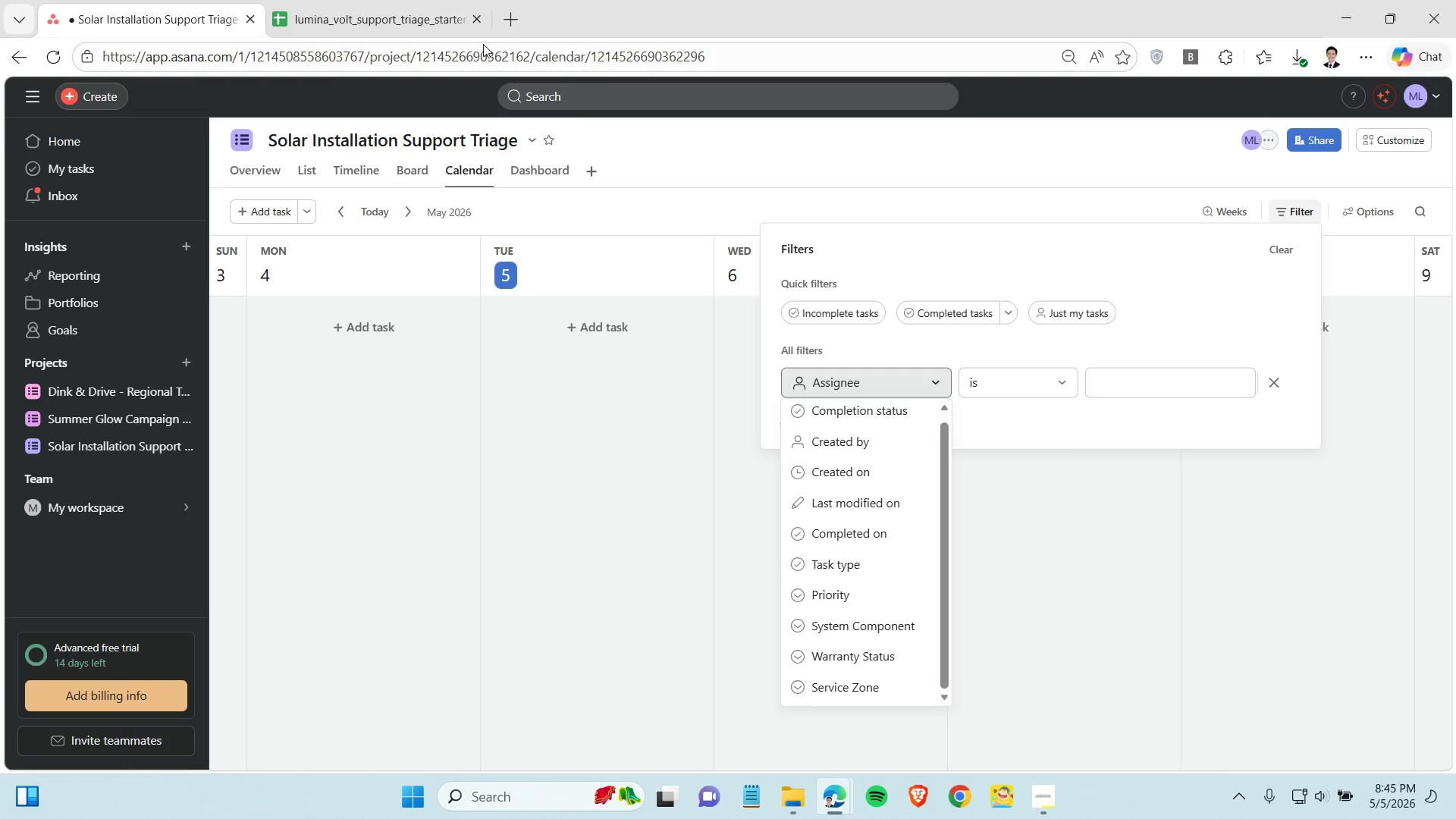 
mouse_move([388, 8])
 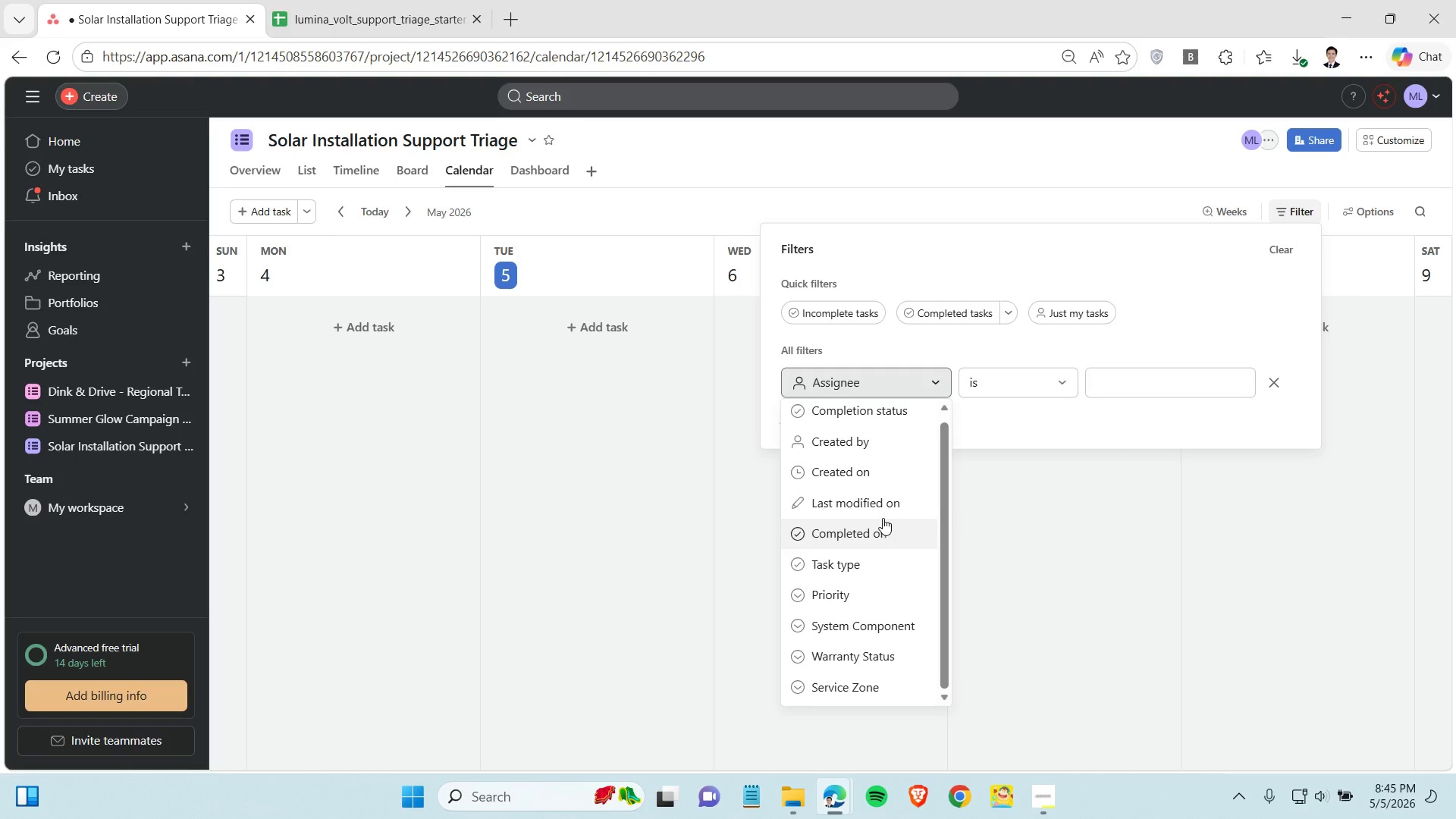 
wait(5.64)
 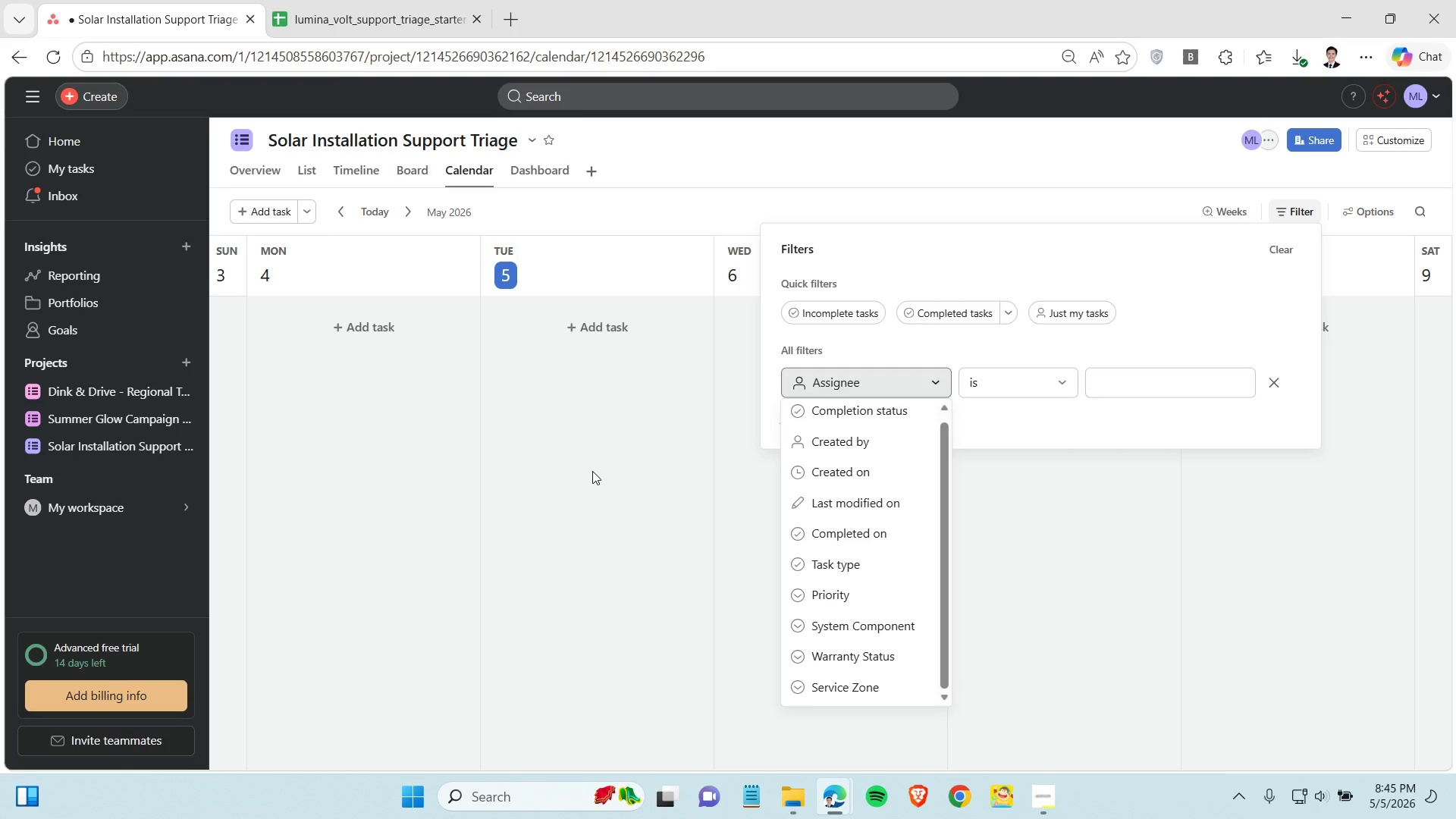 
scroll: coordinate [894, 648], scroll_direction: down, amount: 3.0
 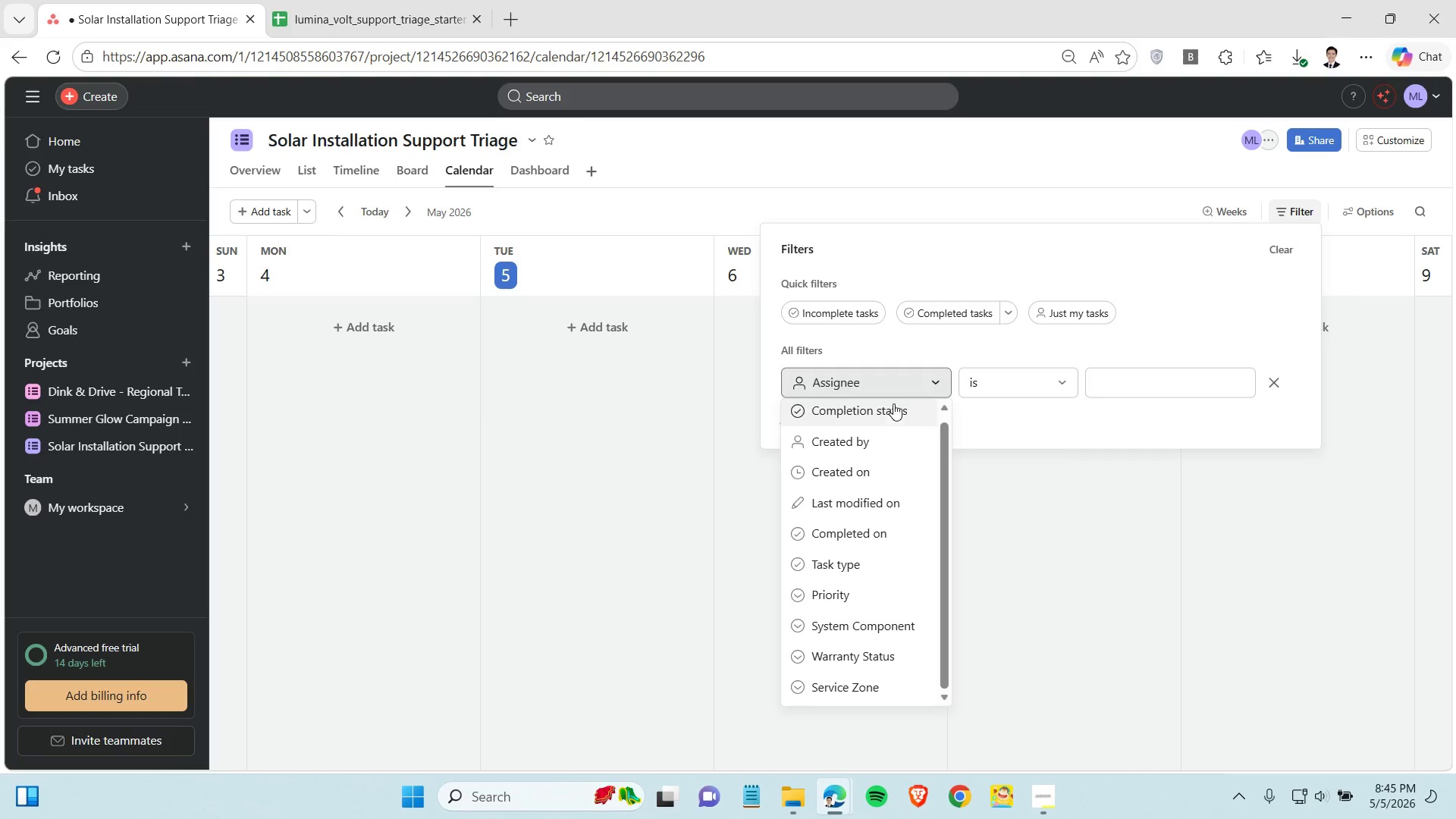 
left_click([889, 368])
 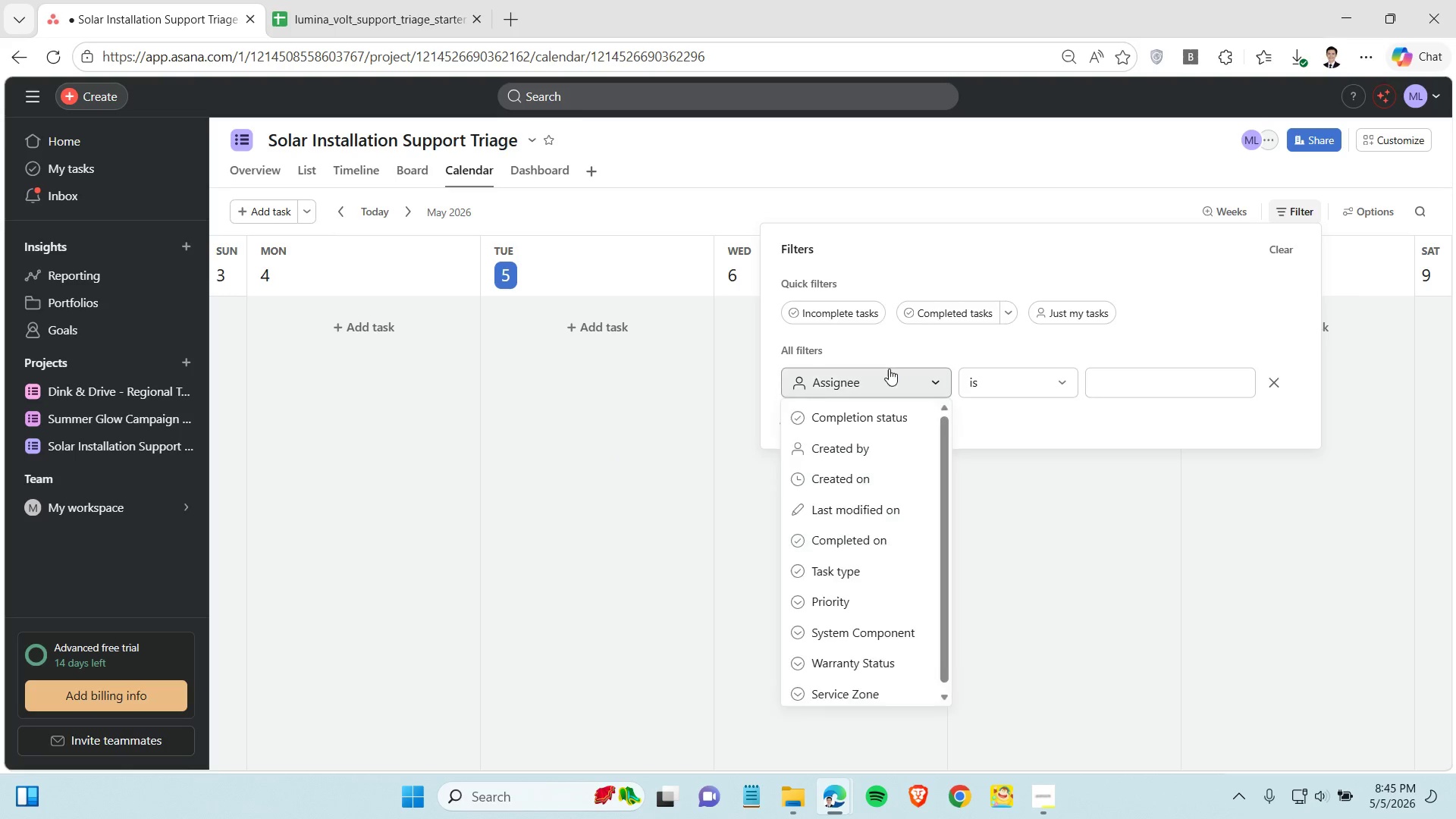 
left_click([889, 369])
 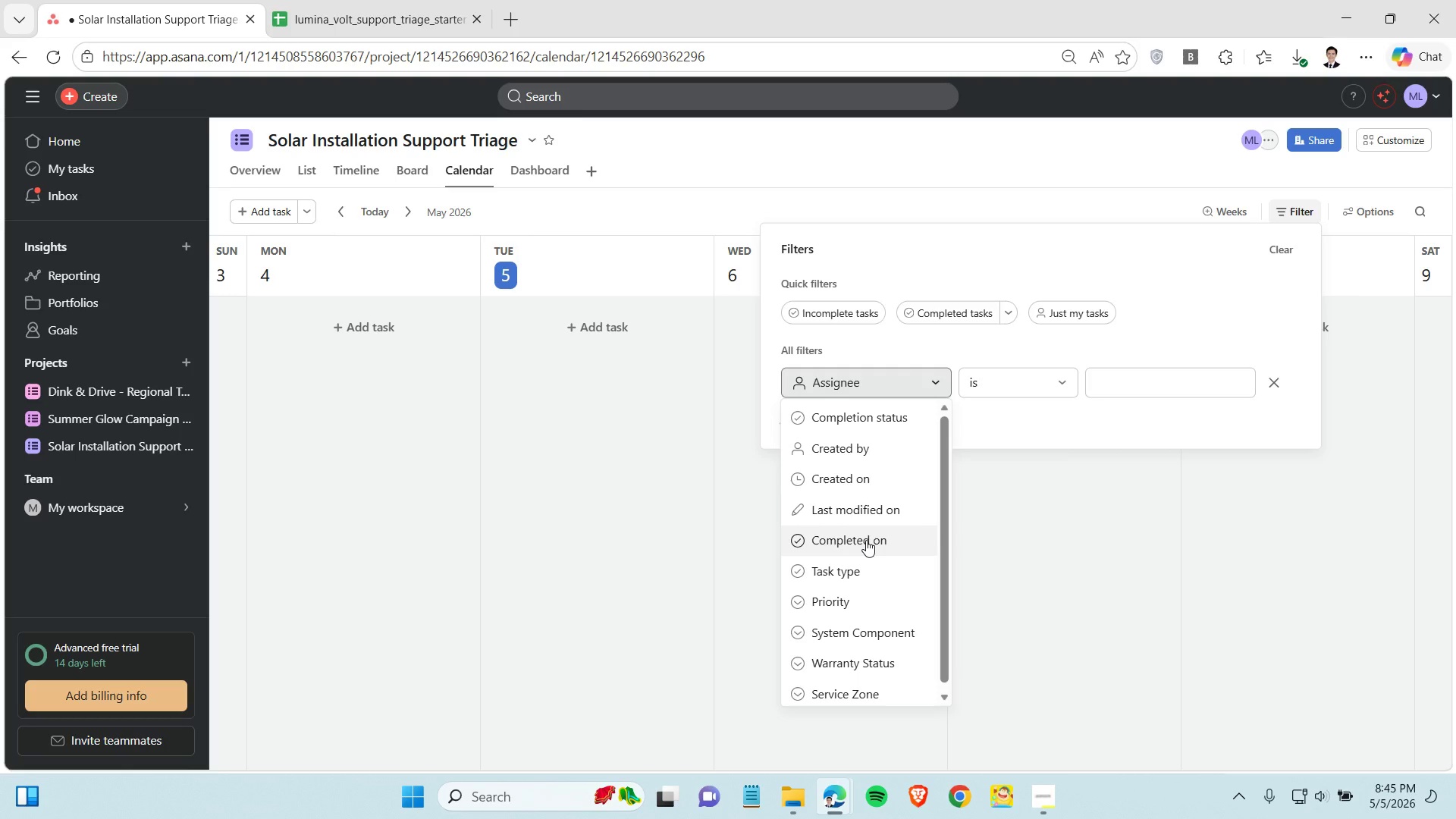 
wait(12.41)
 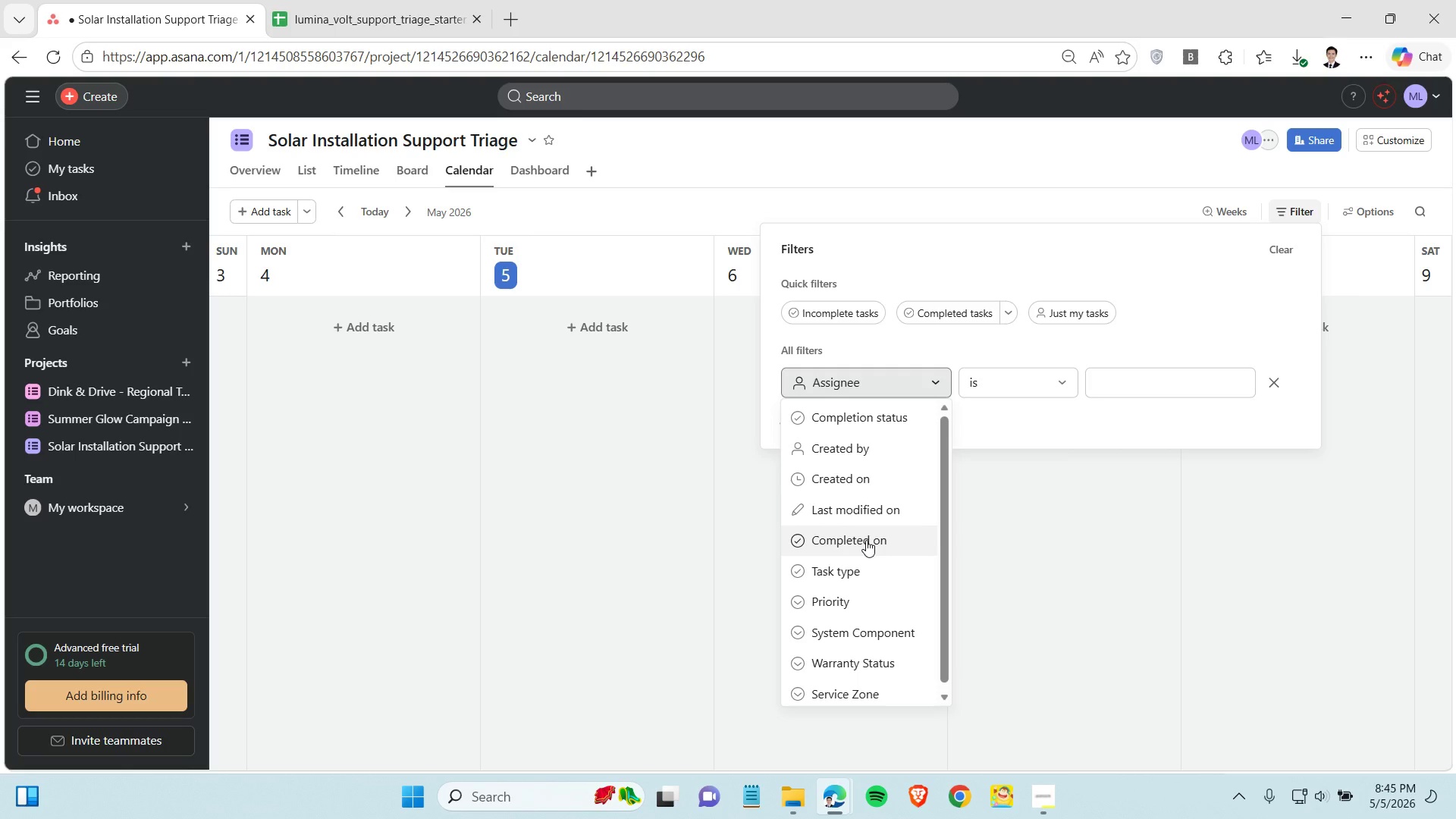 
double_click([472, 171])
 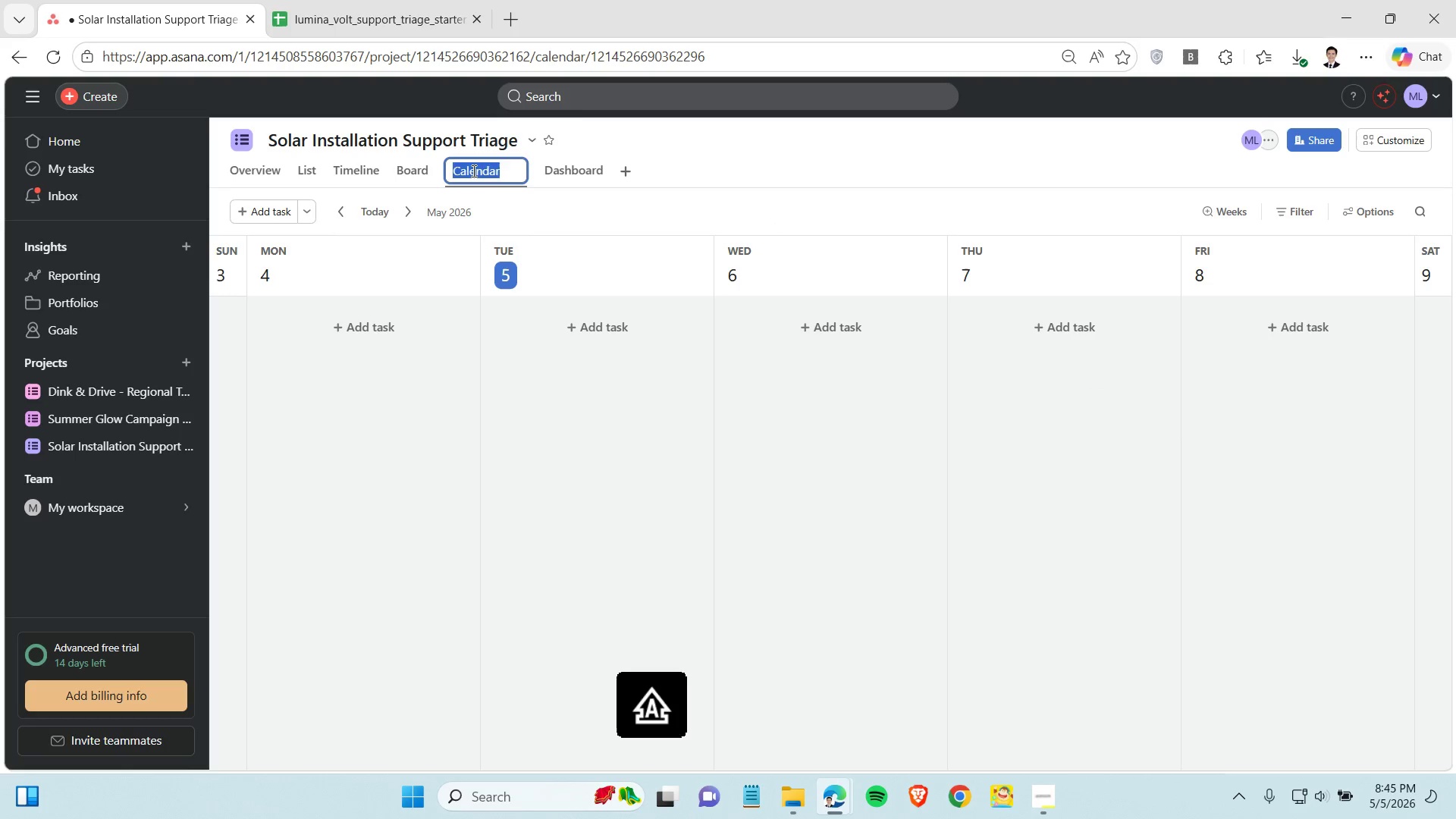 
type(Technicial )
key(Backspace)
key(Backspace)
type(n Schedule)
 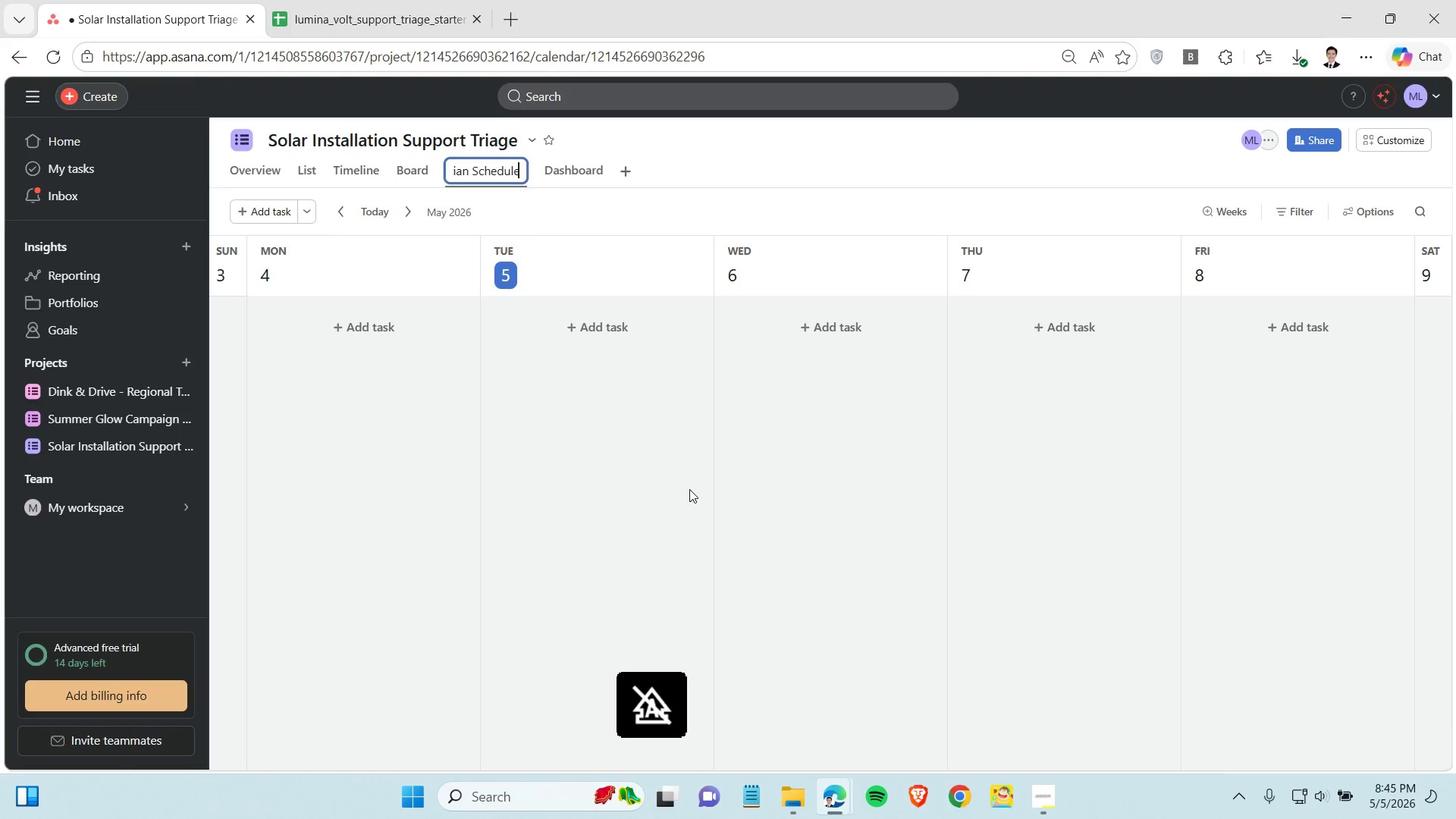 
left_click([689, 489])
 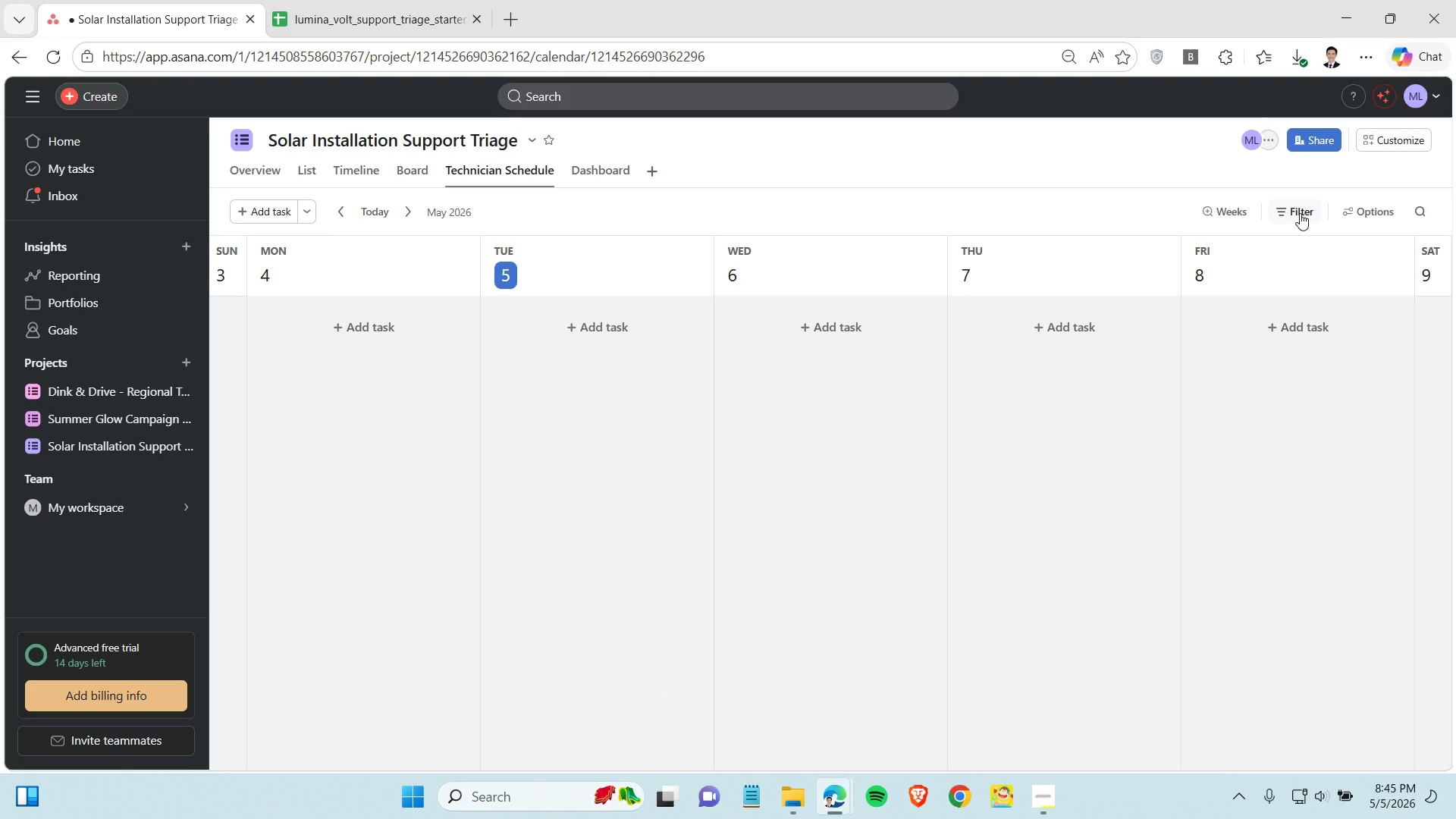 
left_click([1300, 213])
 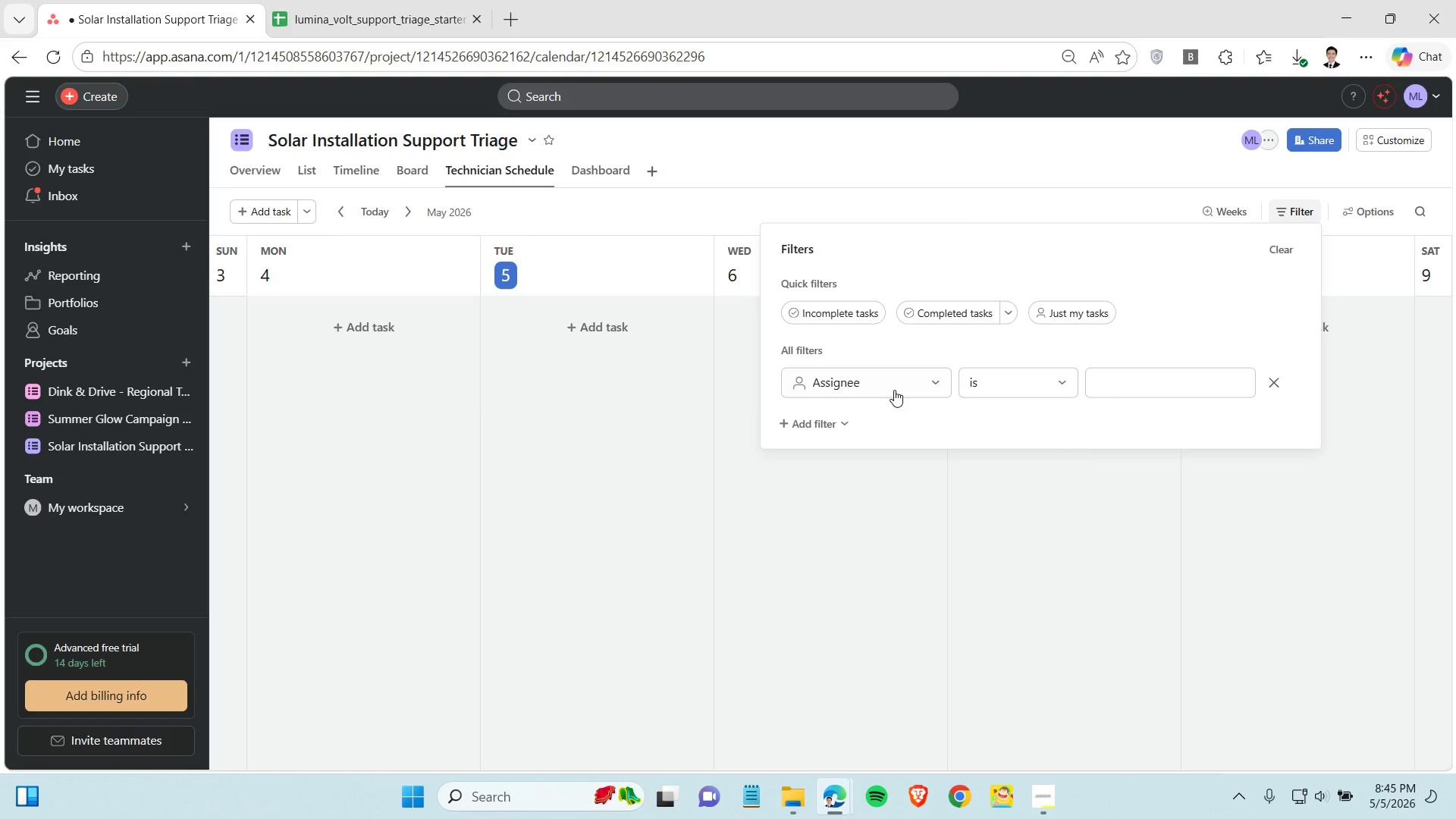 
left_click([894, 387])
 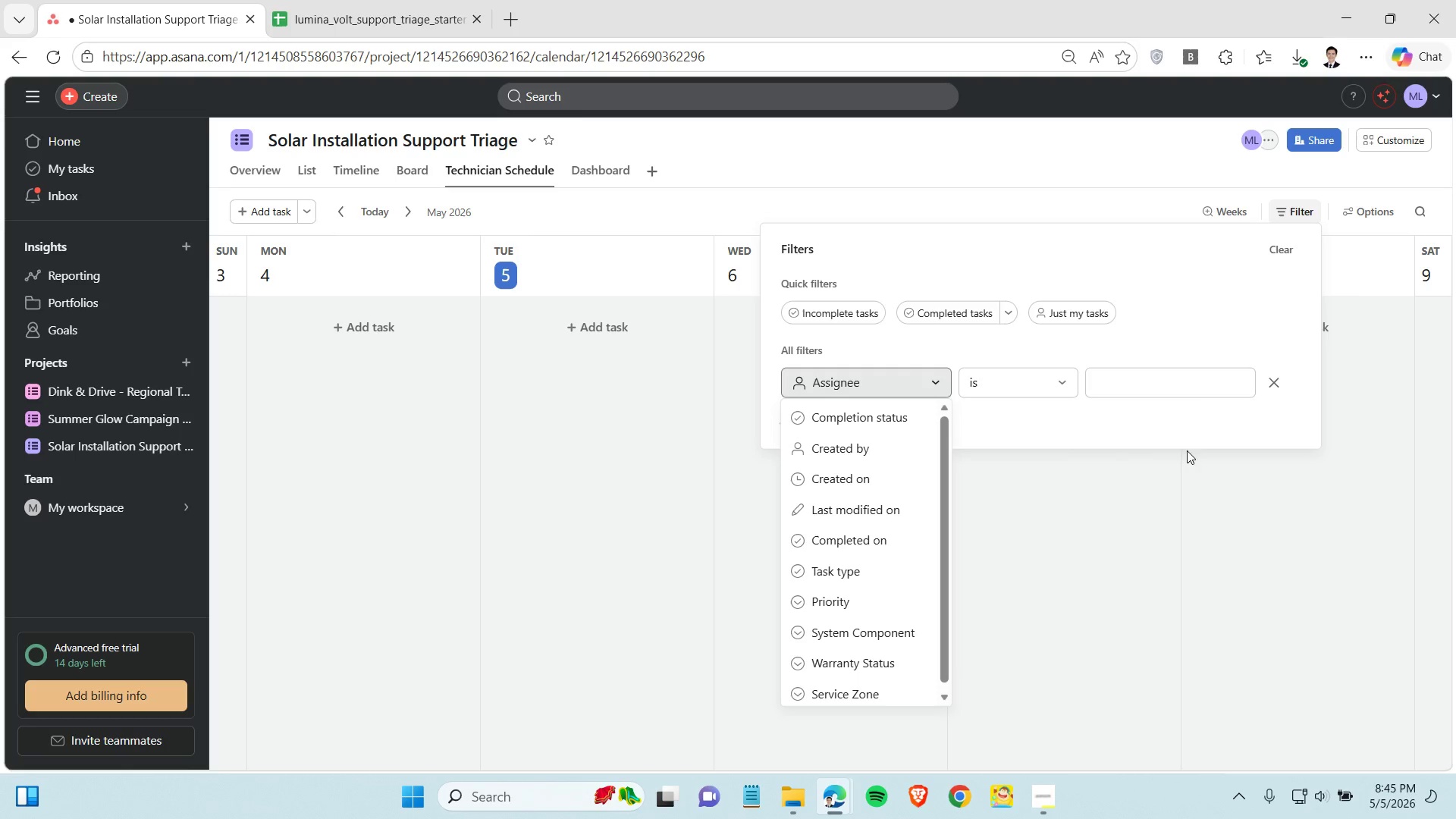 
left_click([1190, 387])
 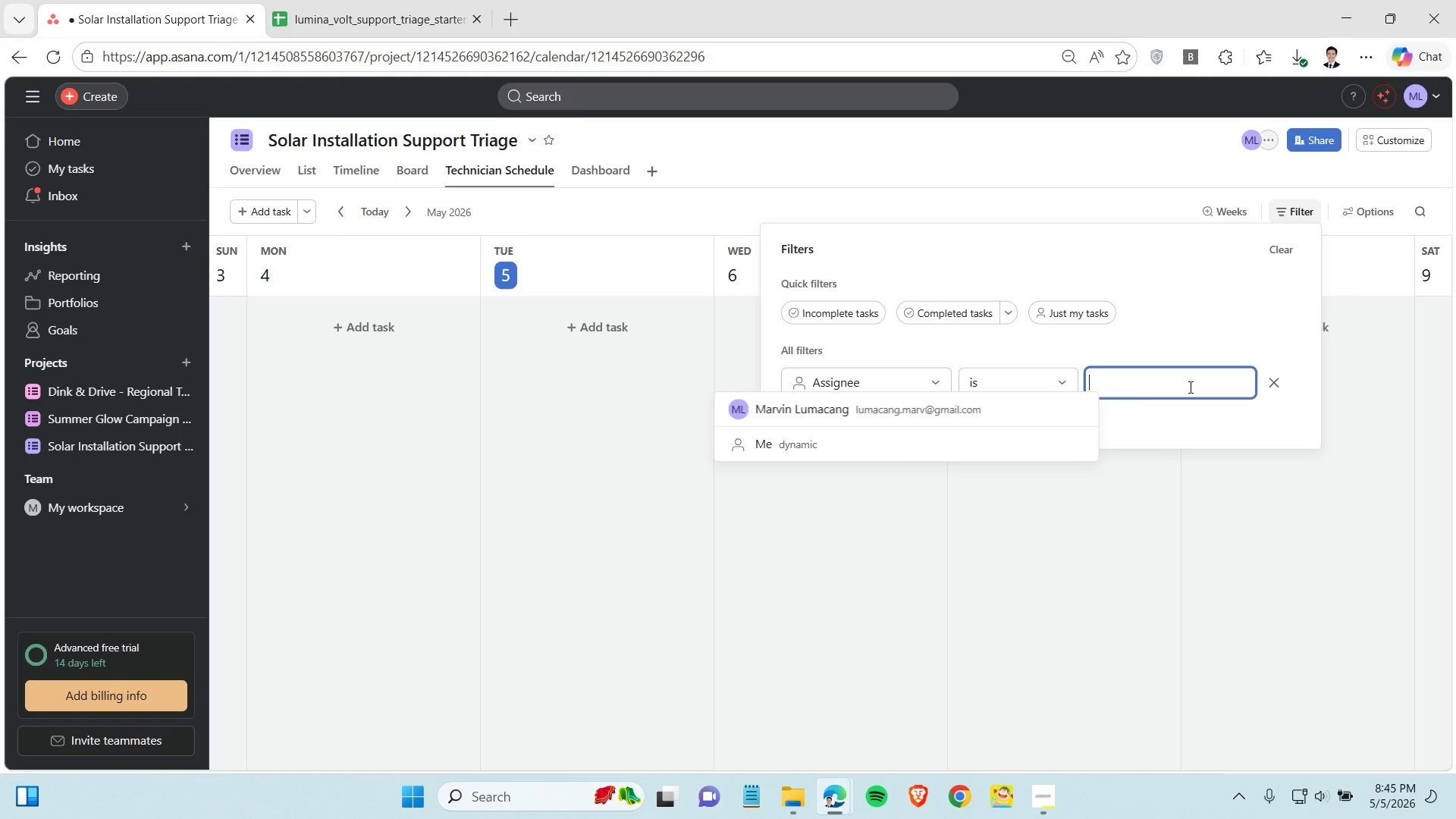 
left_click([1189, 387])
 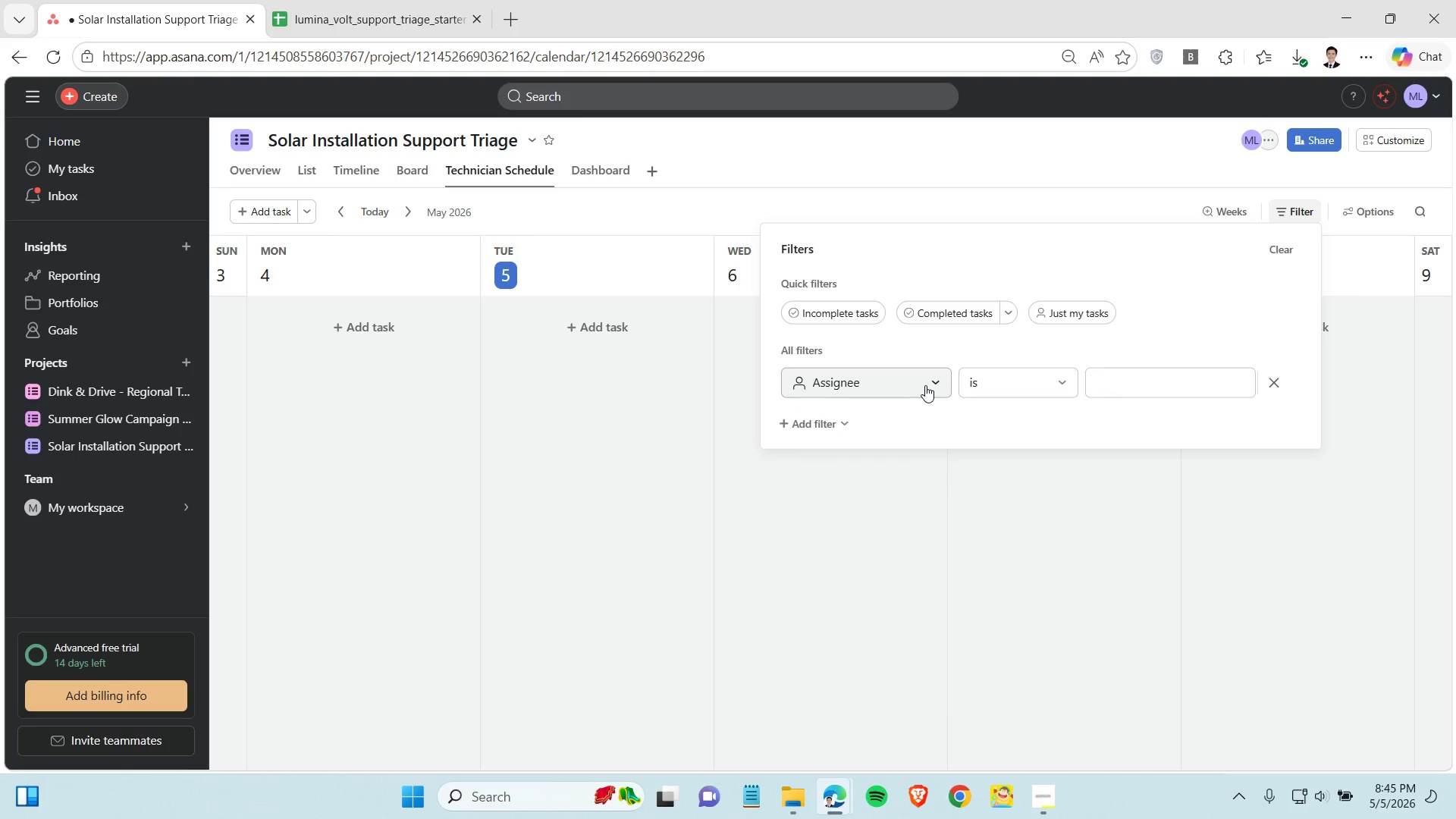 
left_click([925, 385])
 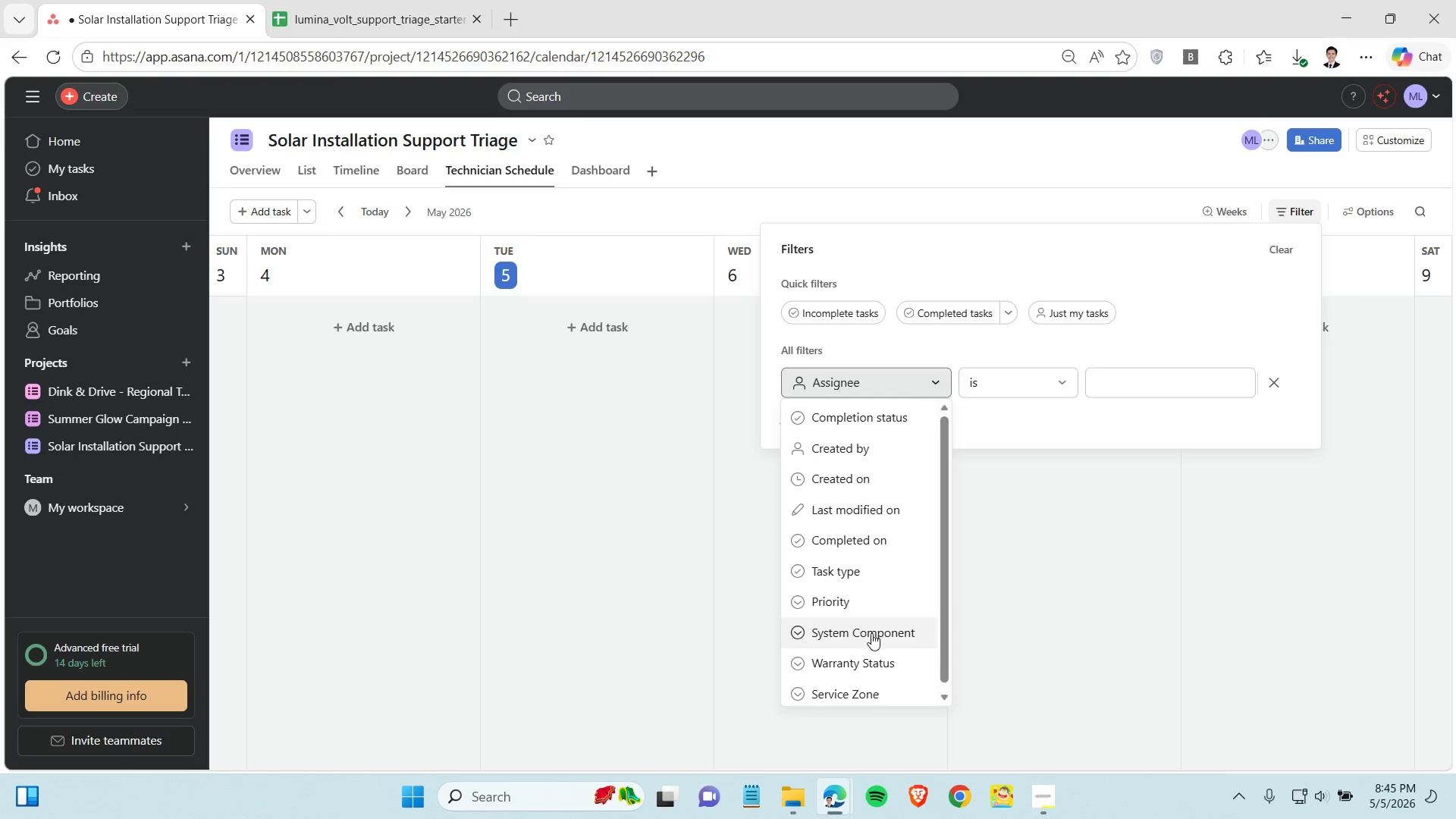 
scroll: coordinate [871, 634], scroll_direction: down, amount: 3.0
 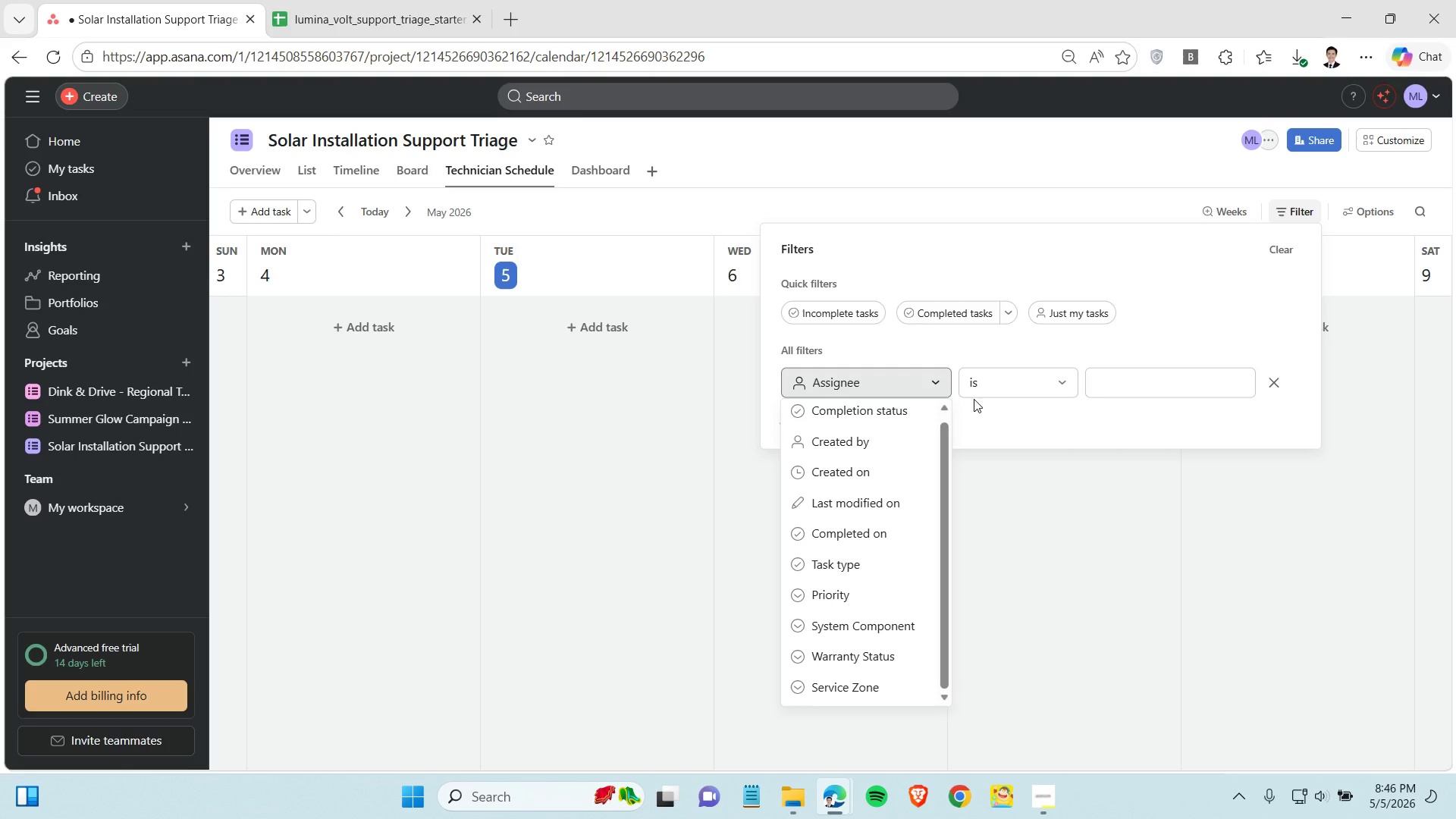 
wait(65.05)
 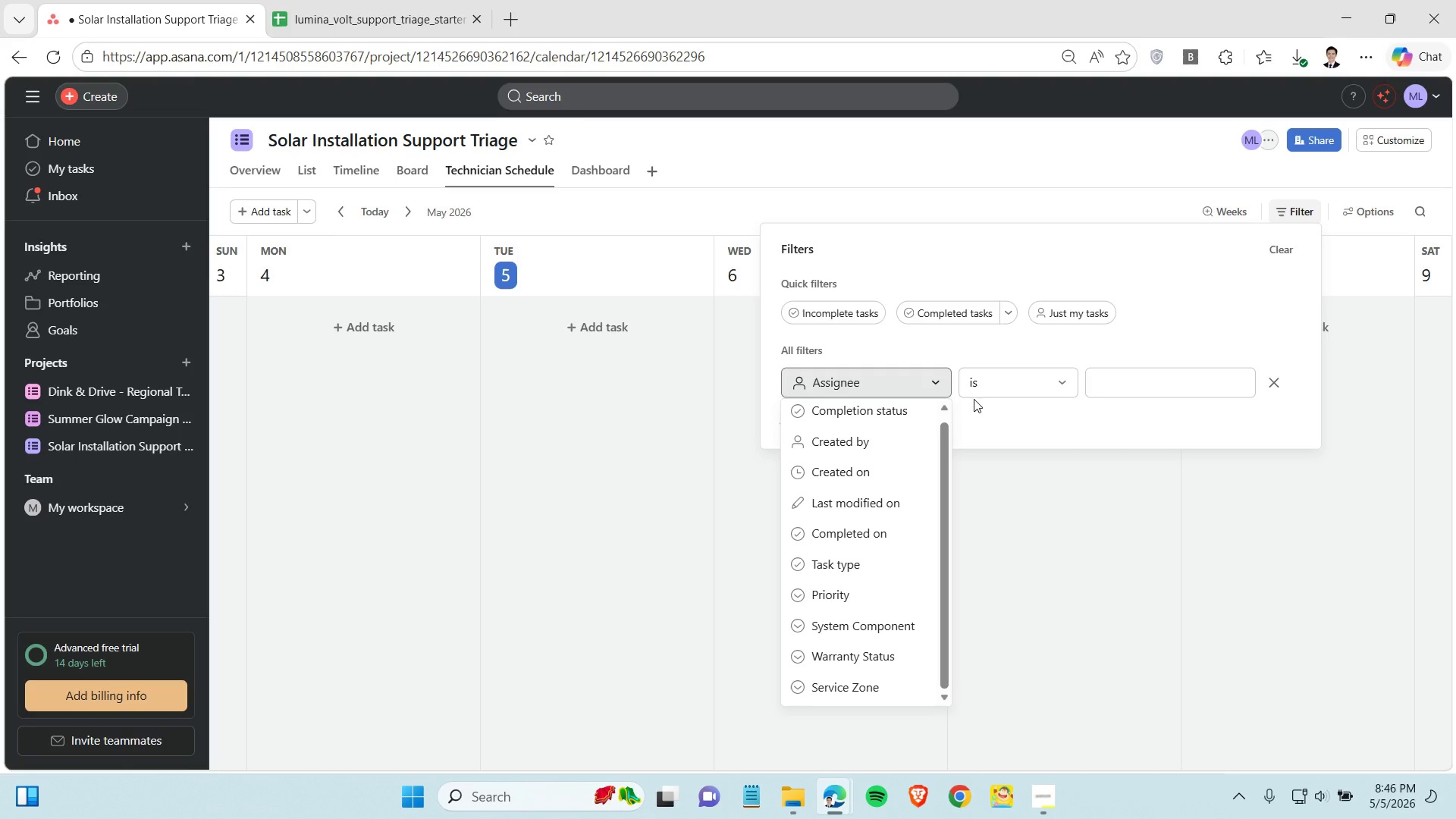 
scroll: coordinate [850, 644], scroll_direction: down, amount: 2.0
 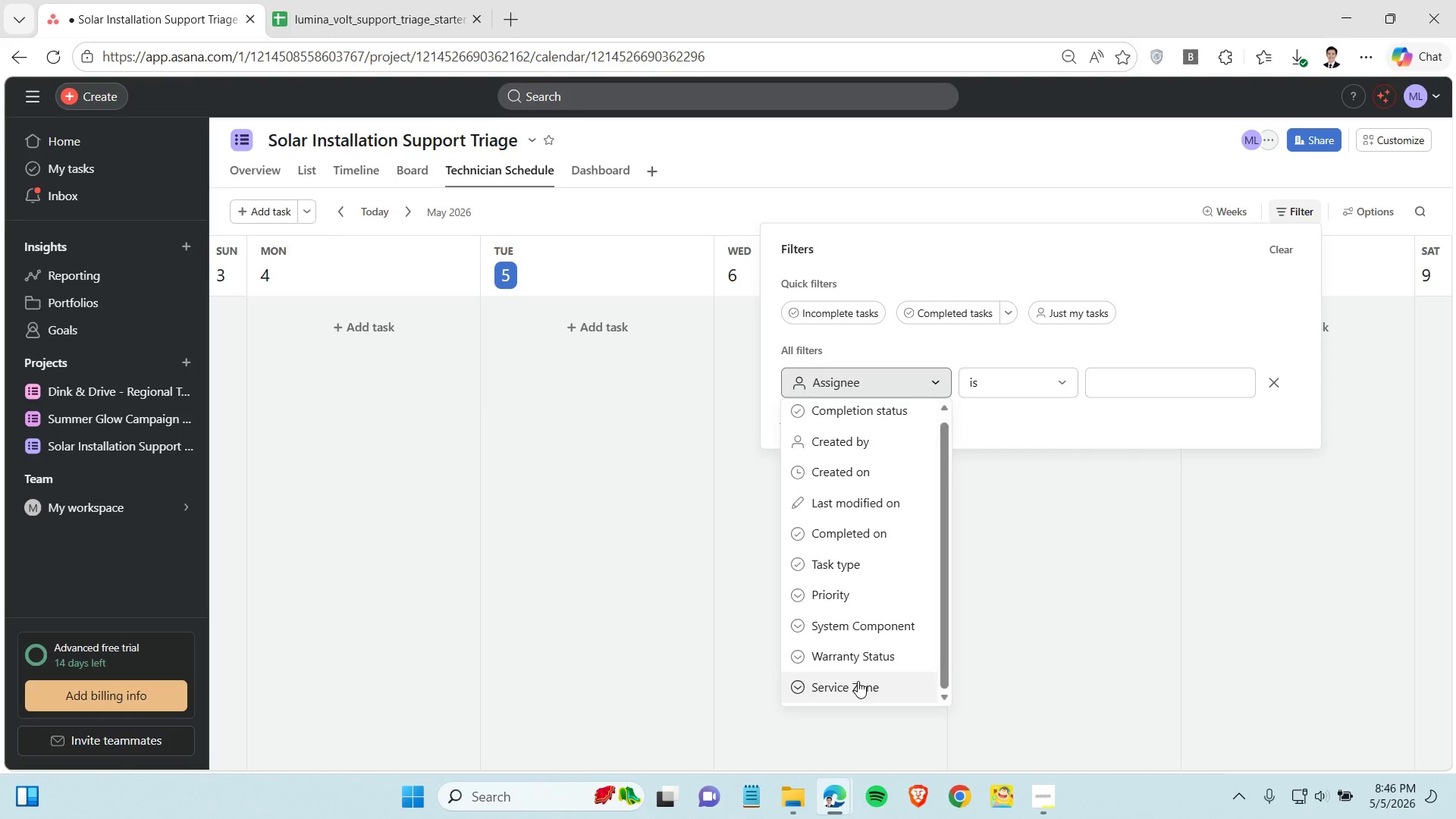 
left_click([858, 681])
 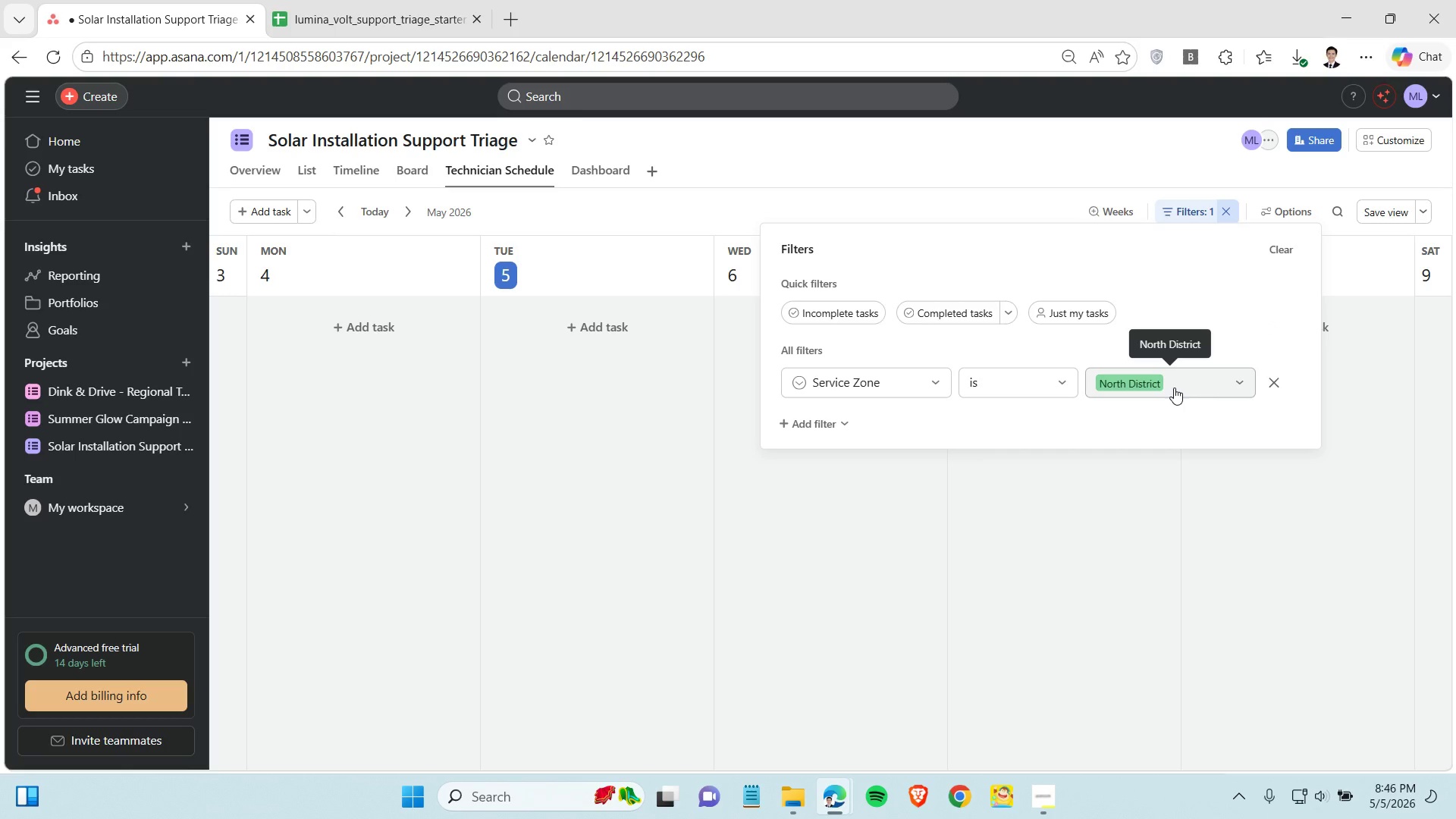 
left_click([1174, 388])
 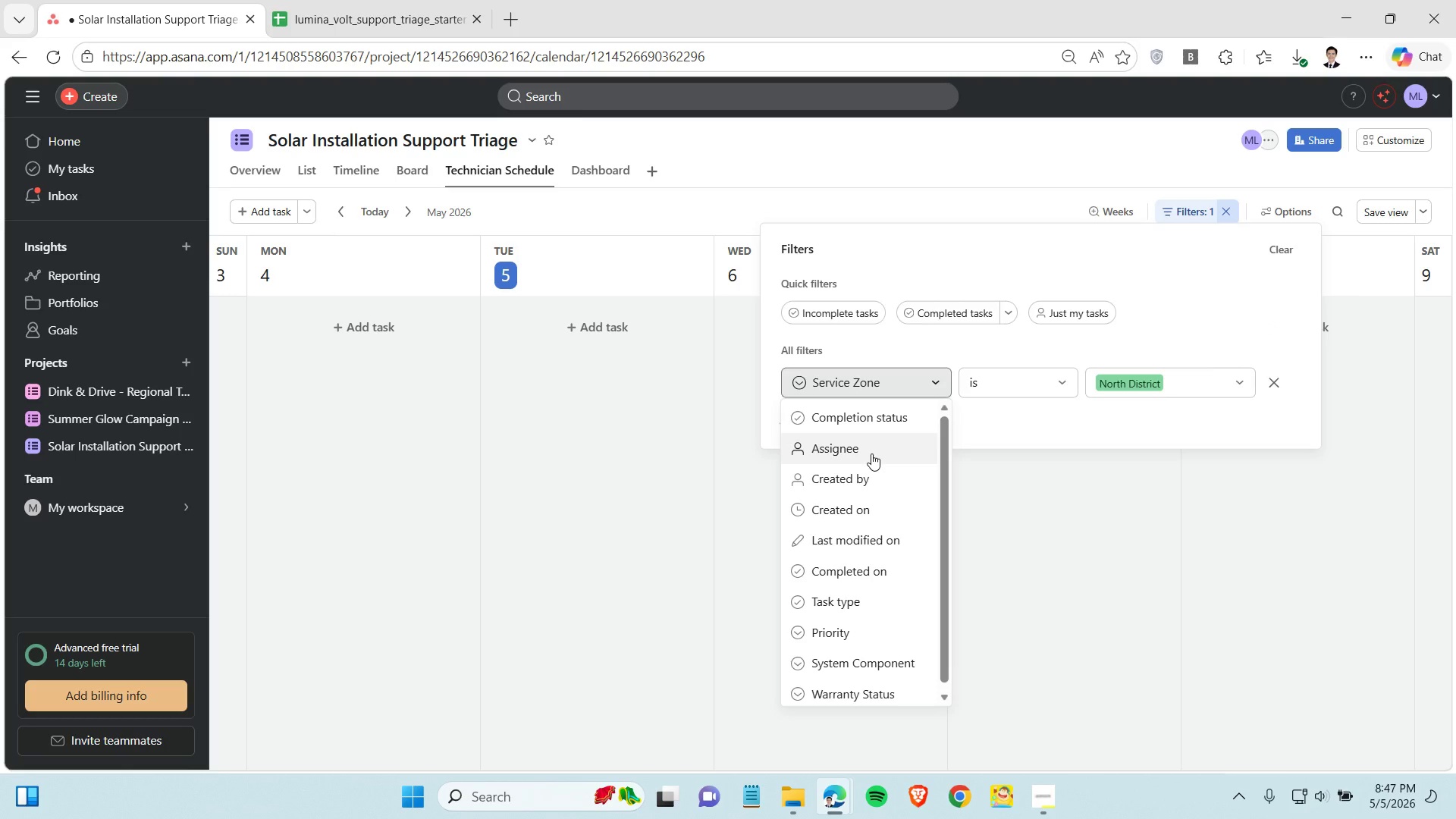 
left_click([871, 453])
 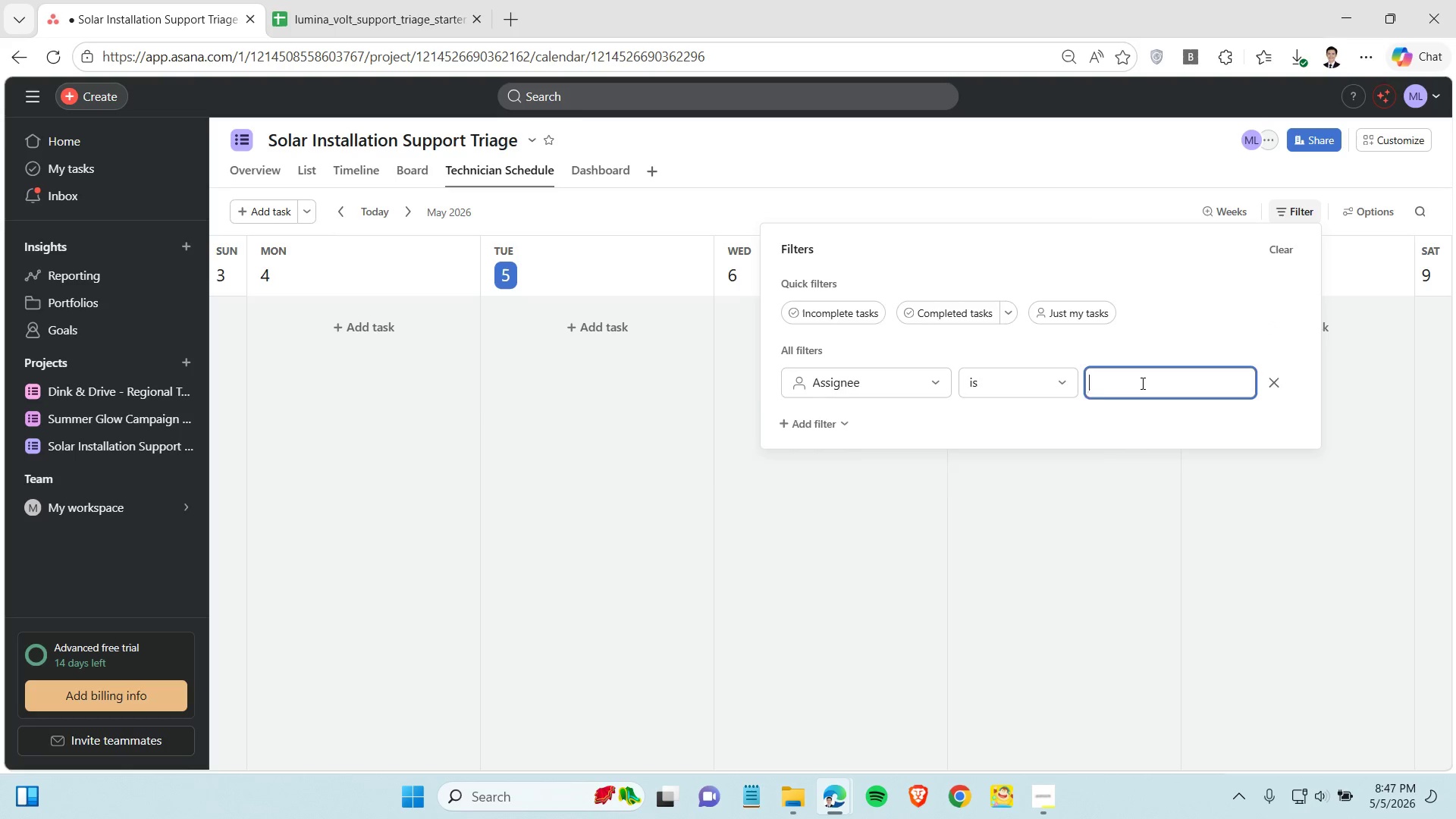 
left_click([1141, 383])
 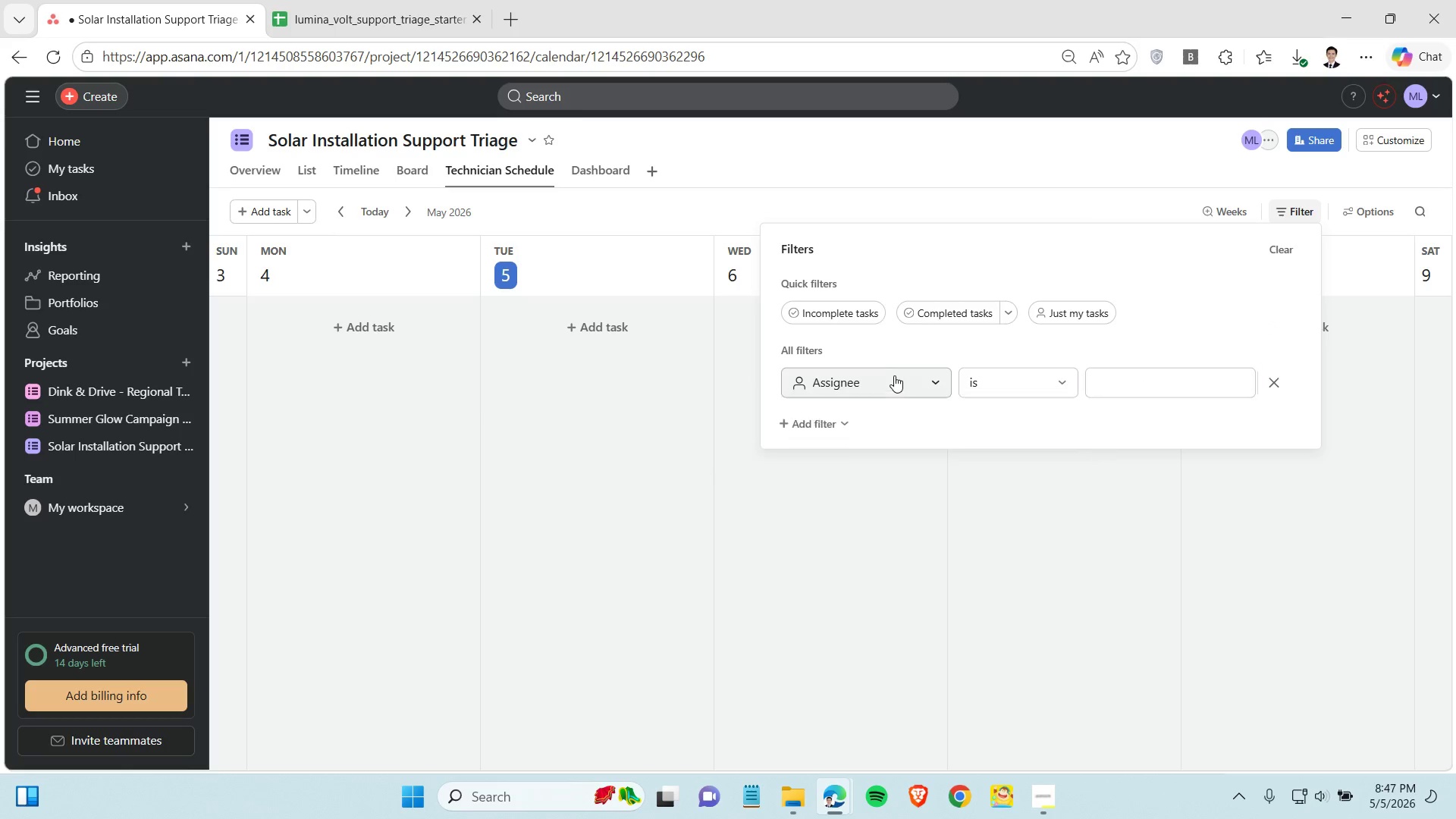 
left_click([894, 375])
 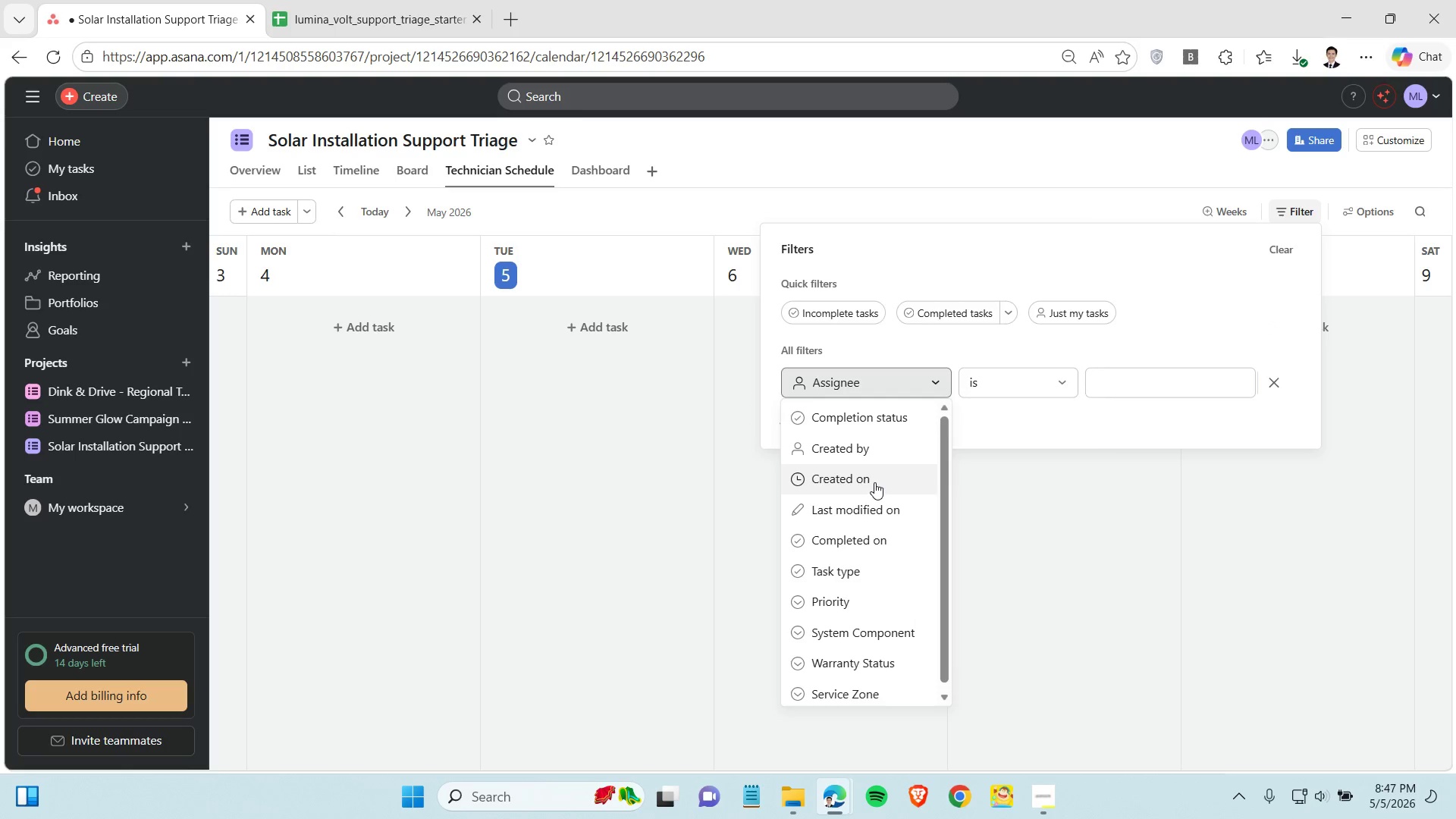 
left_click([874, 482])
 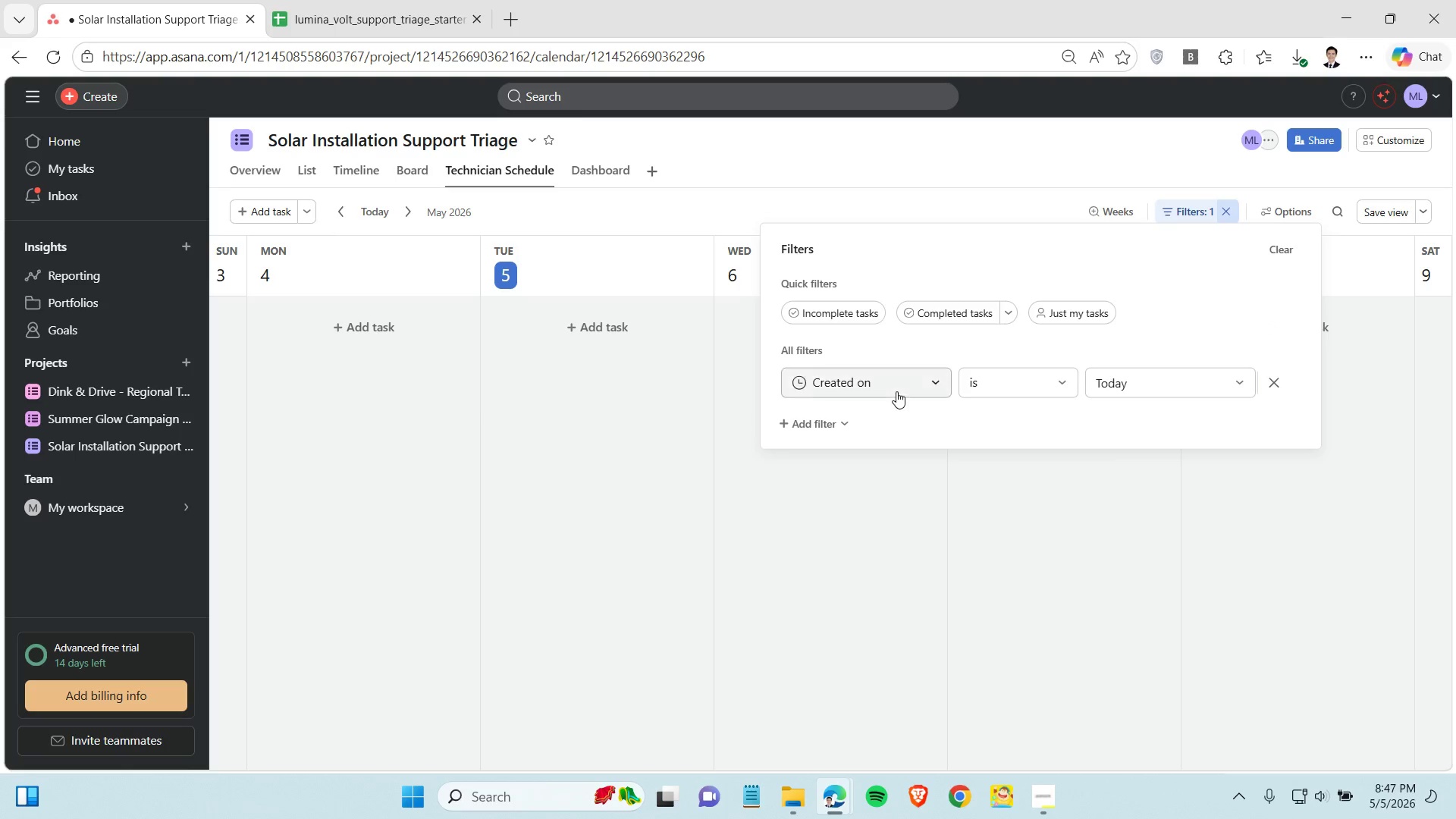 
left_click([896, 391])
 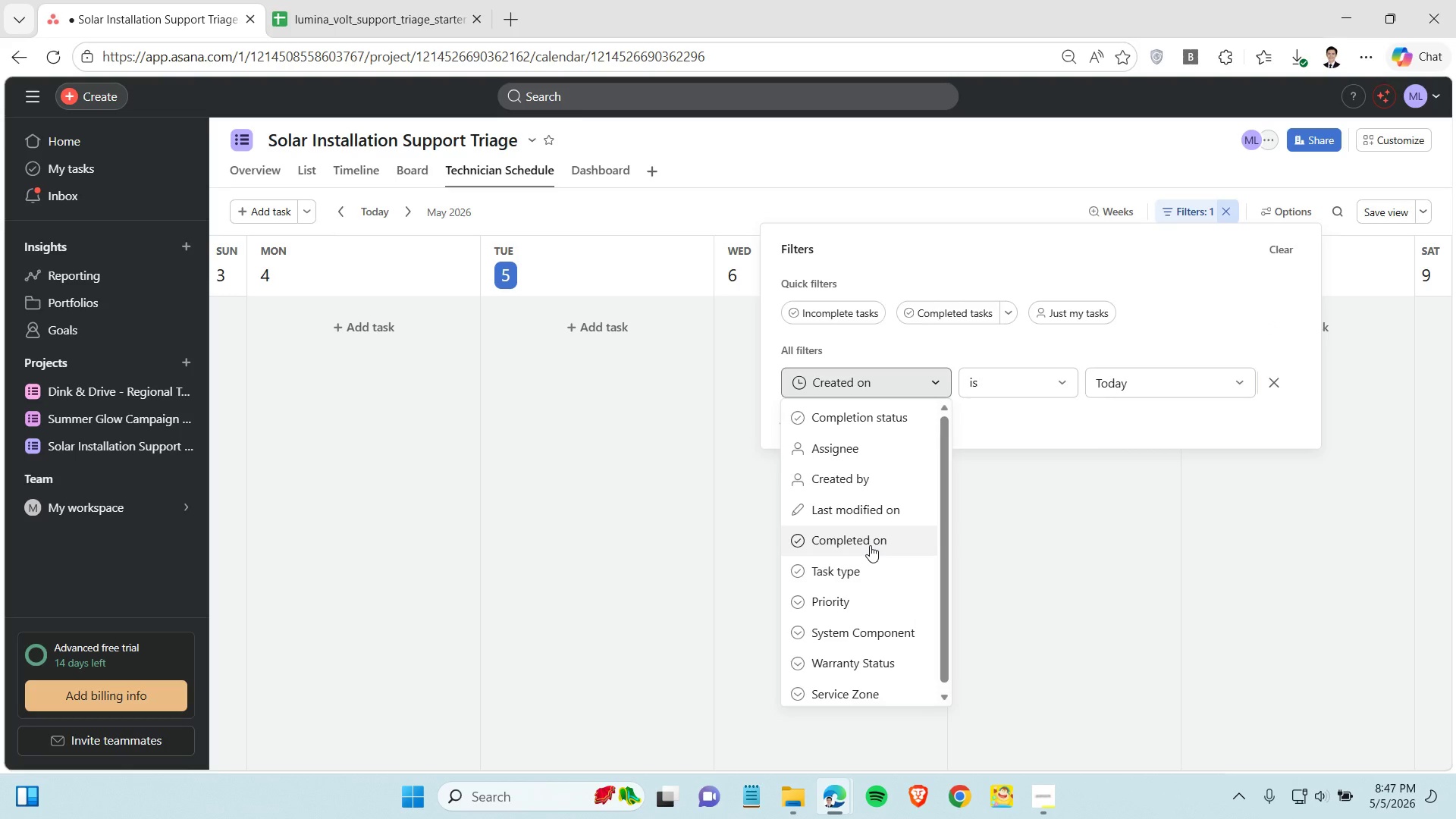 
left_click([870, 545])
 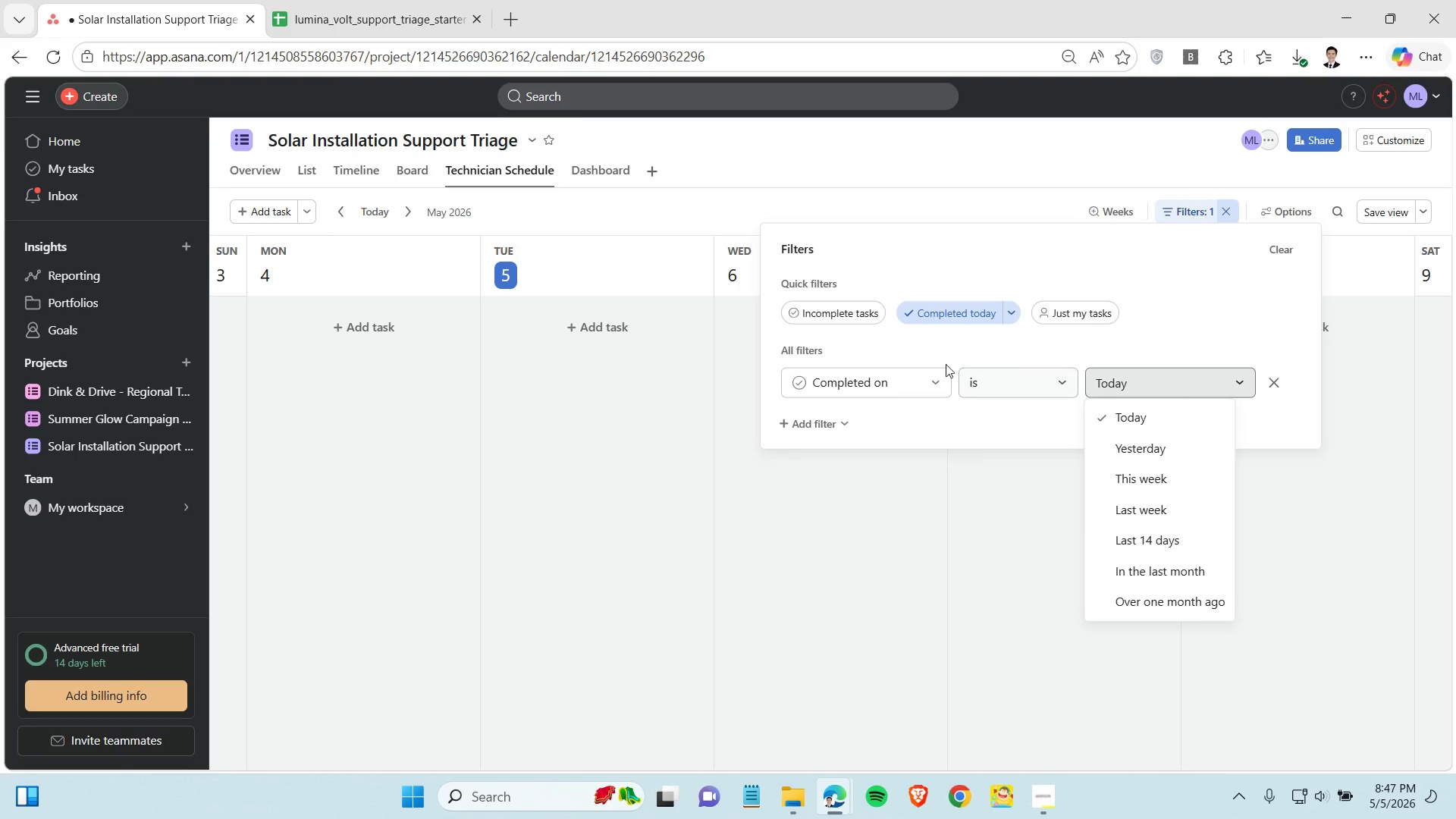 
left_click([879, 373])
 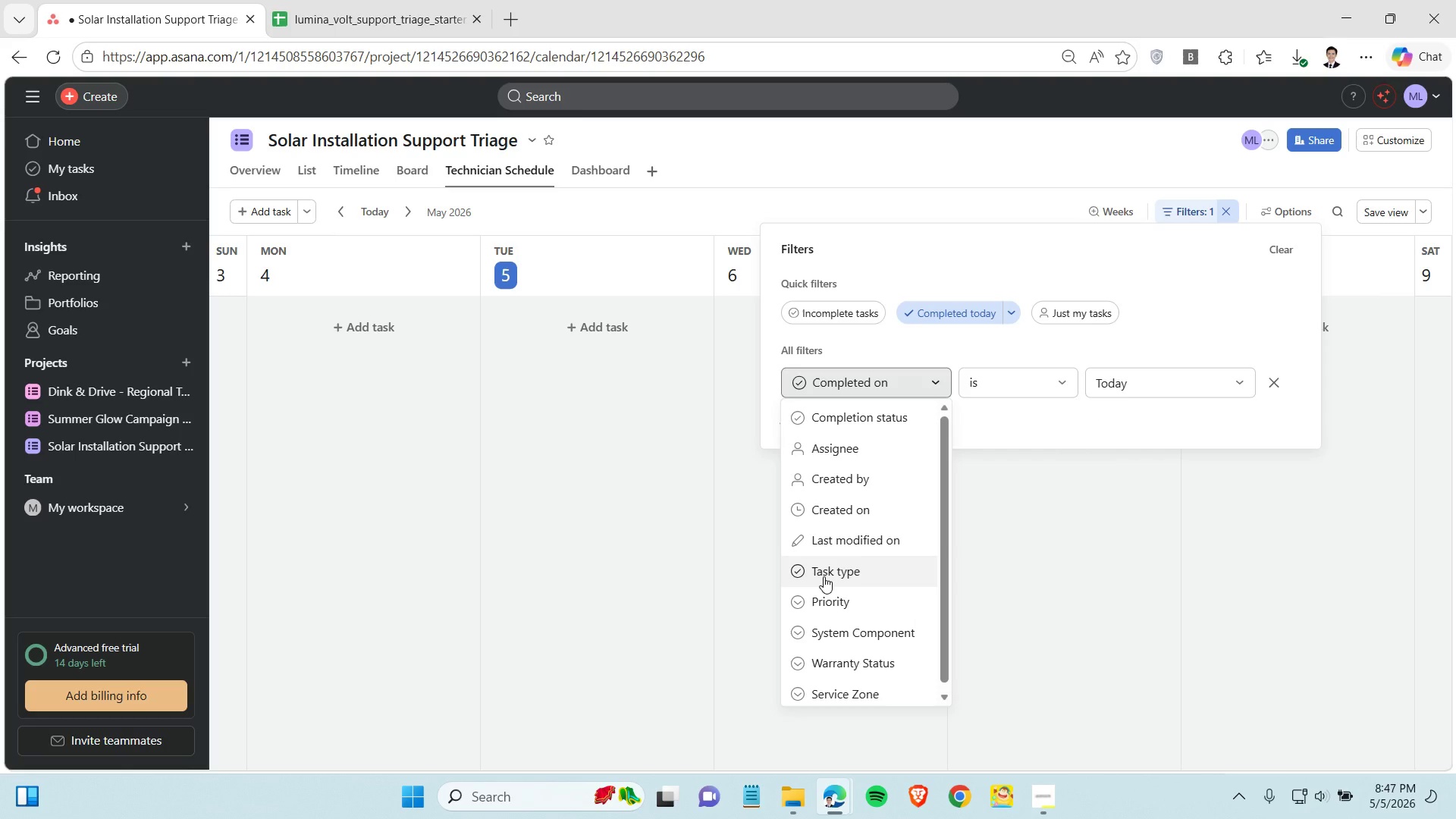 
left_click([824, 576])
 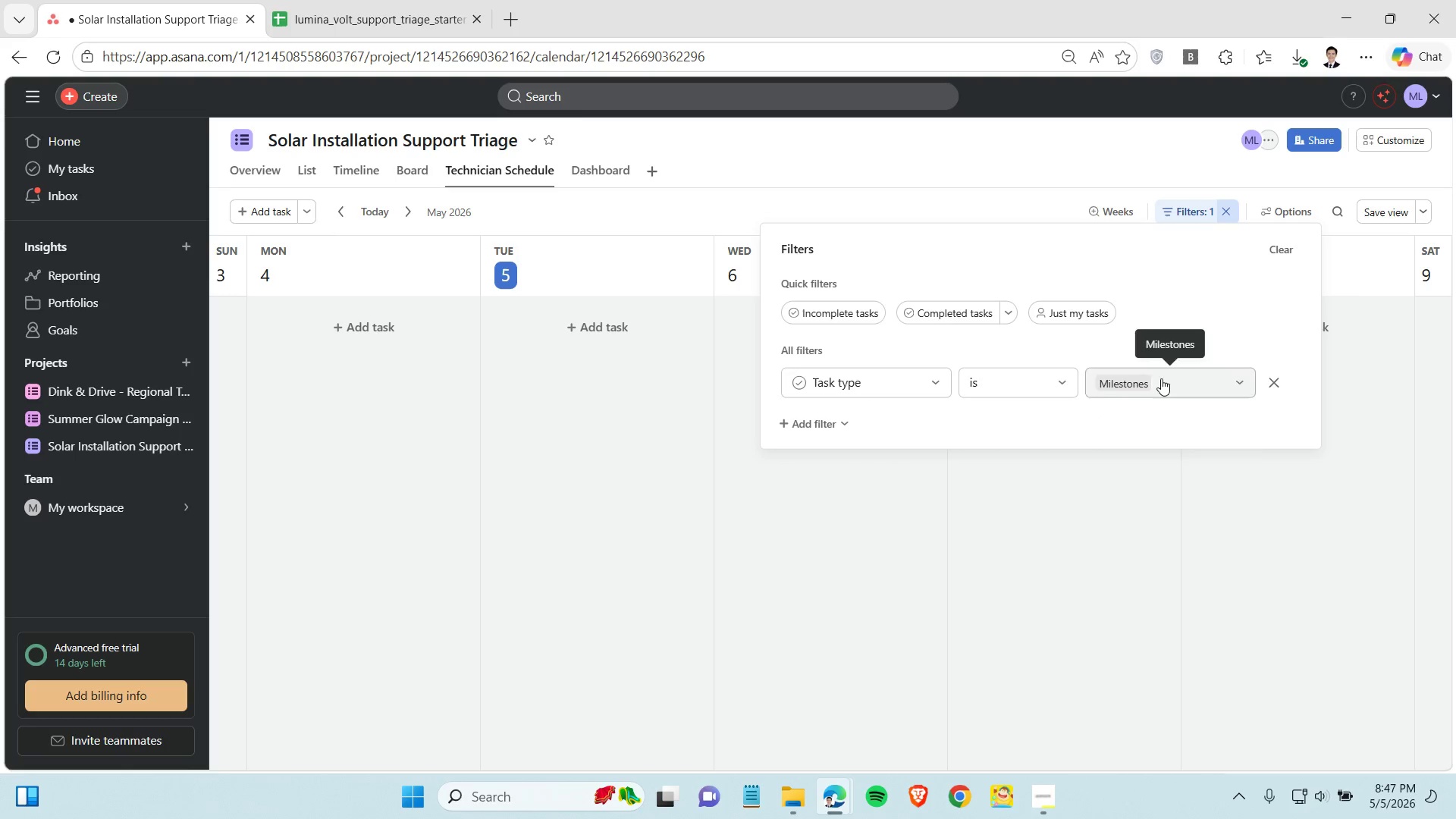 
left_click([1161, 378])
 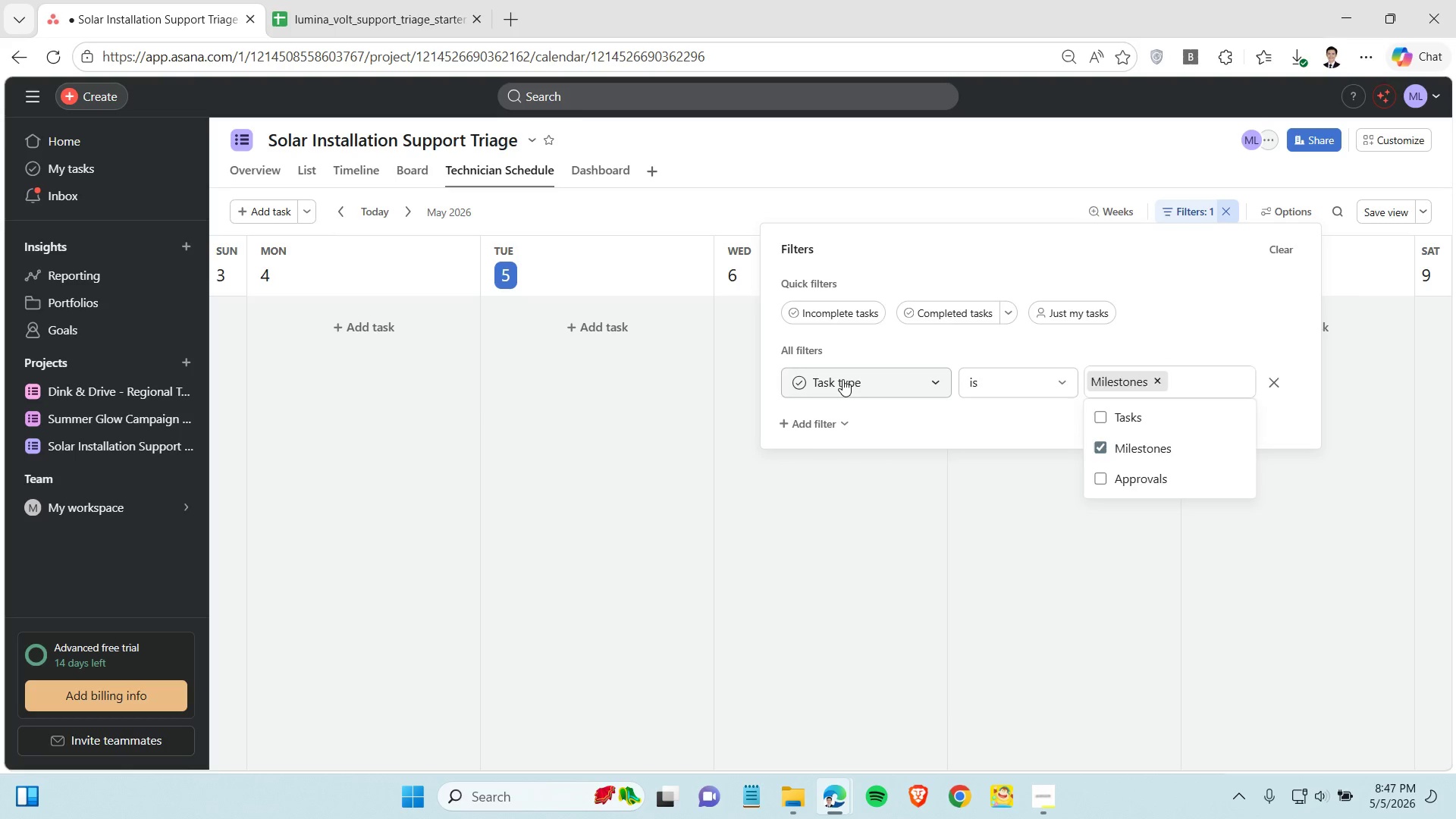 
left_click([843, 379])
 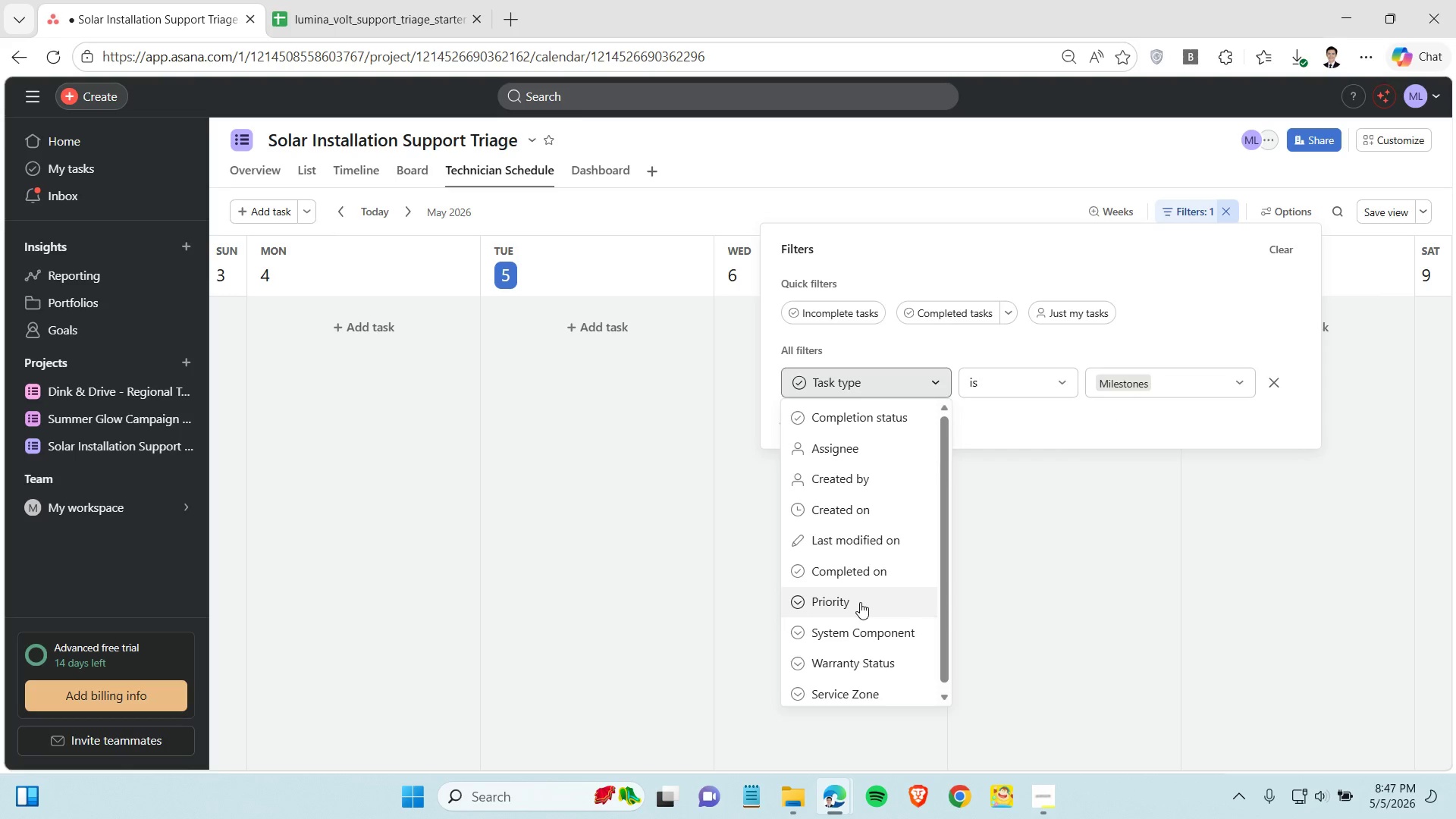 
left_click([860, 602])
 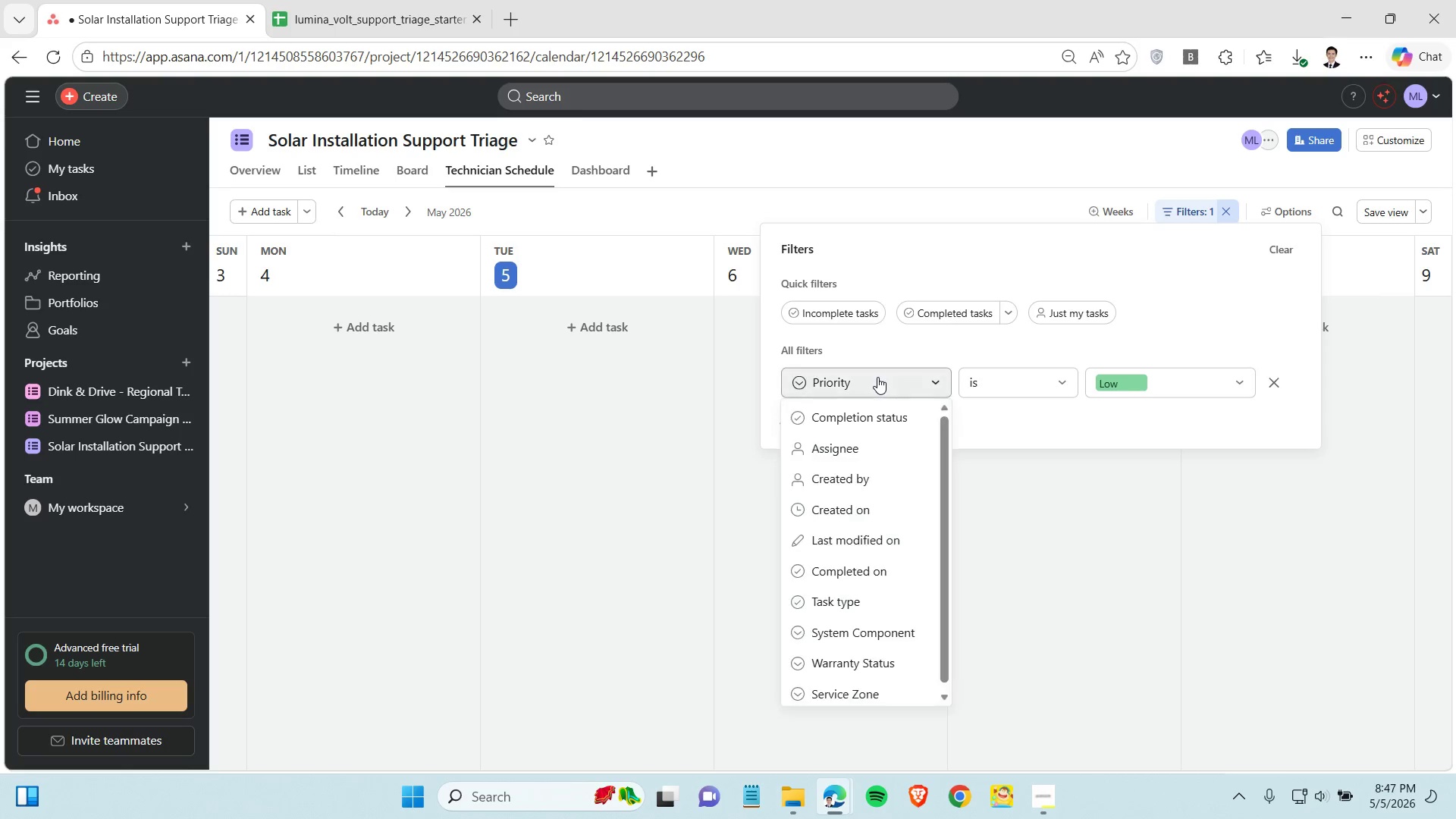 
left_click([877, 377])
 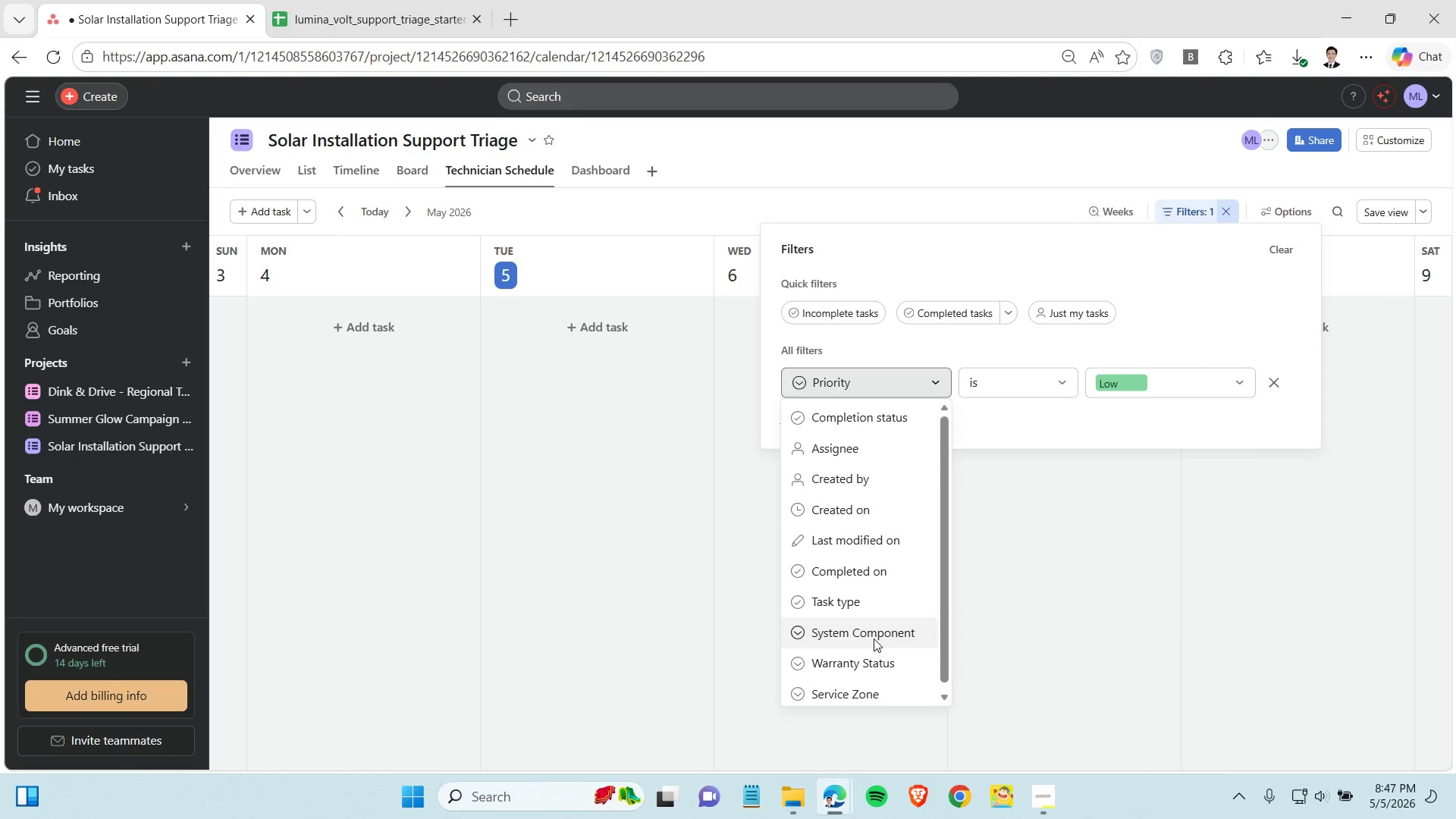 
left_click([874, 639])
 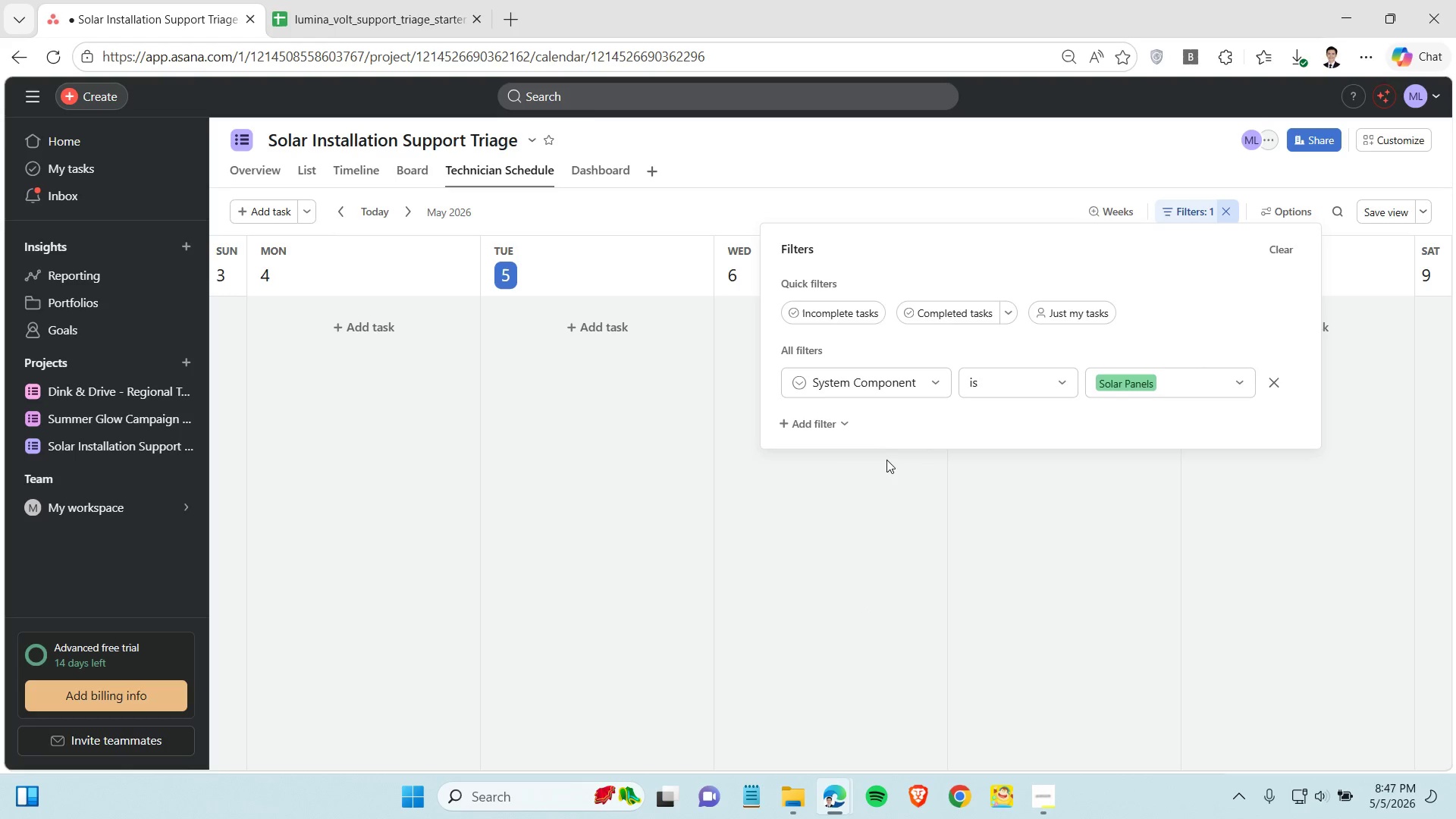 
left_click([871, 384])
 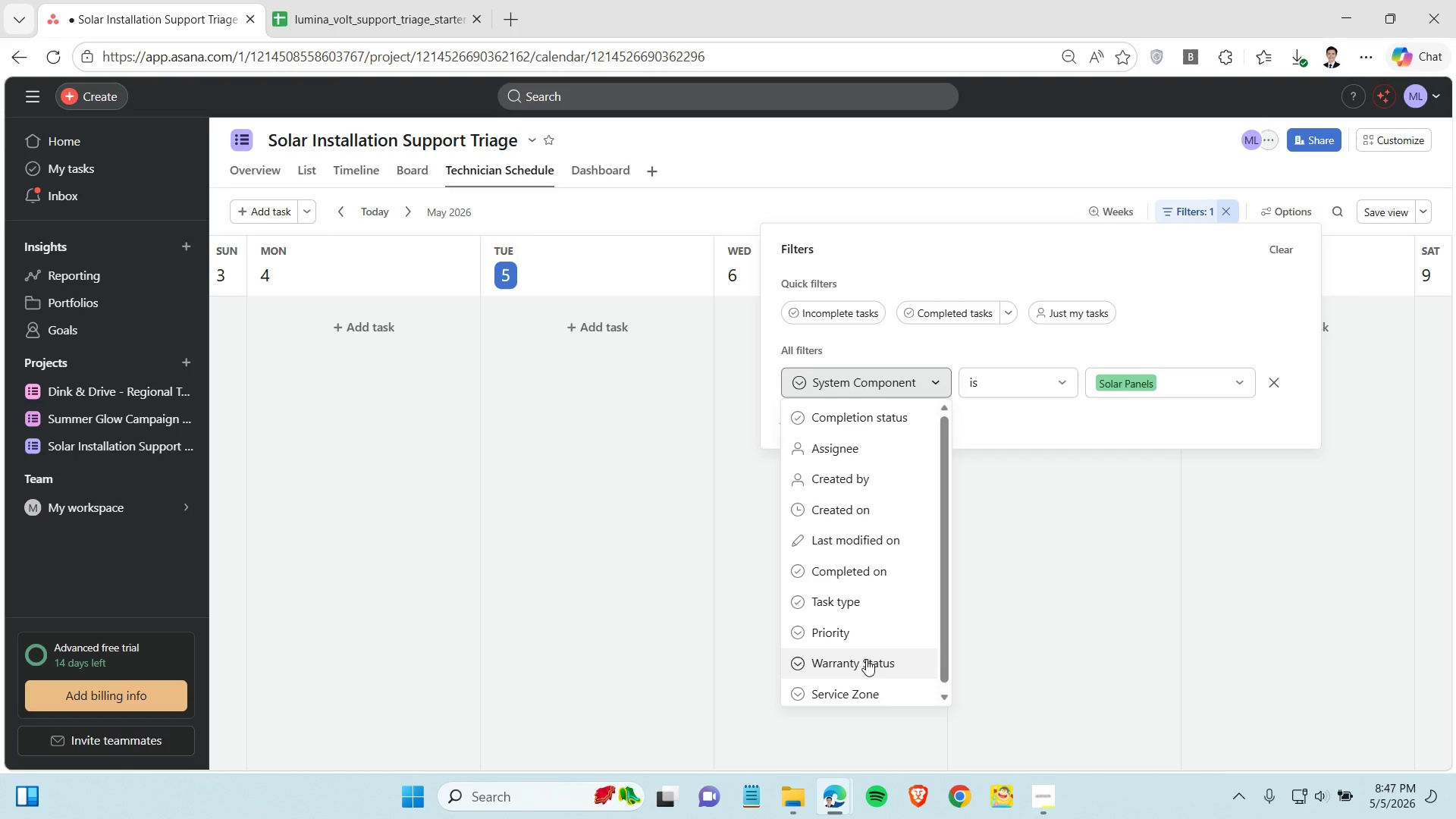 
left_click([866, 659])
 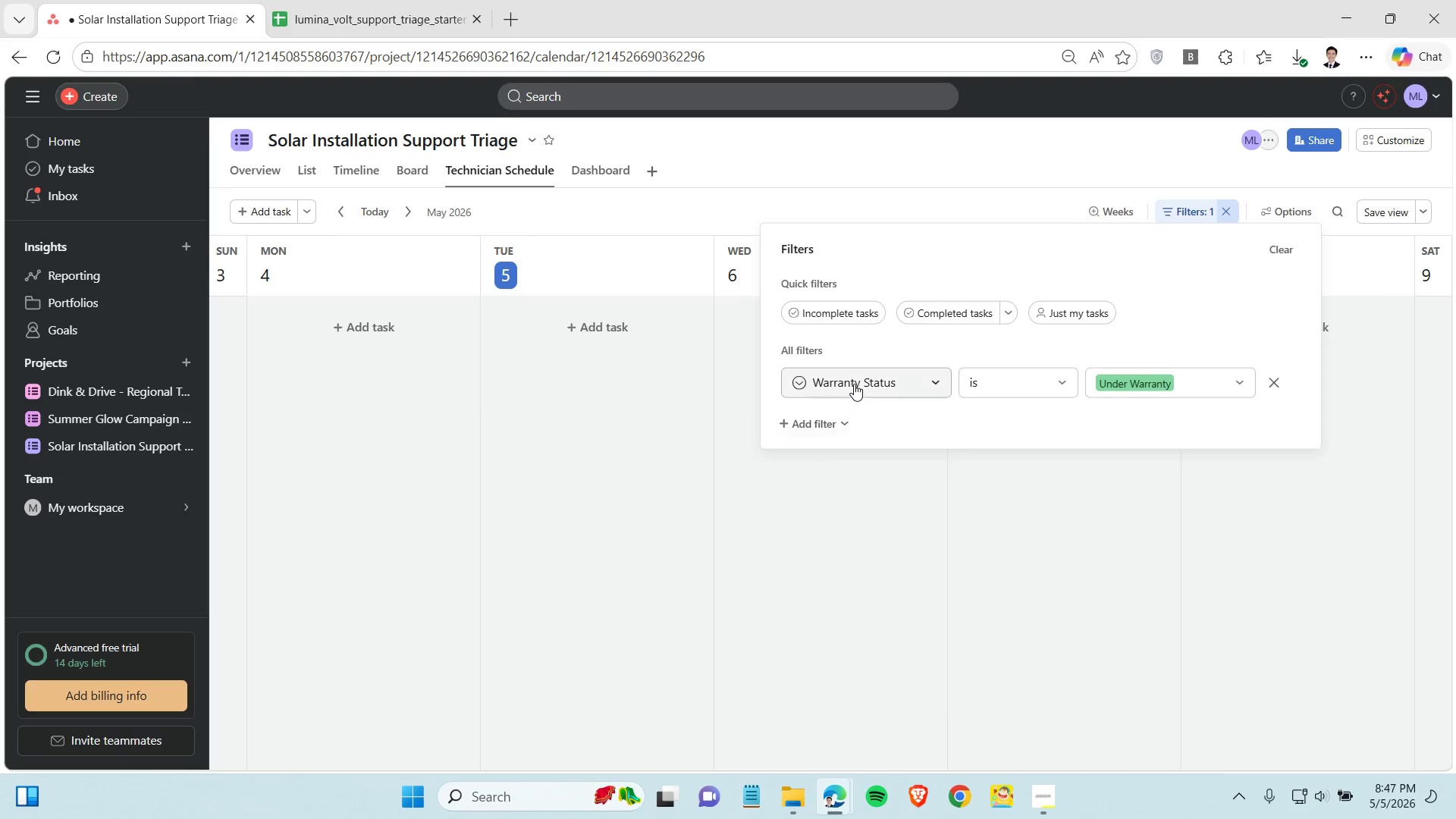 
left_click([854, 384])
 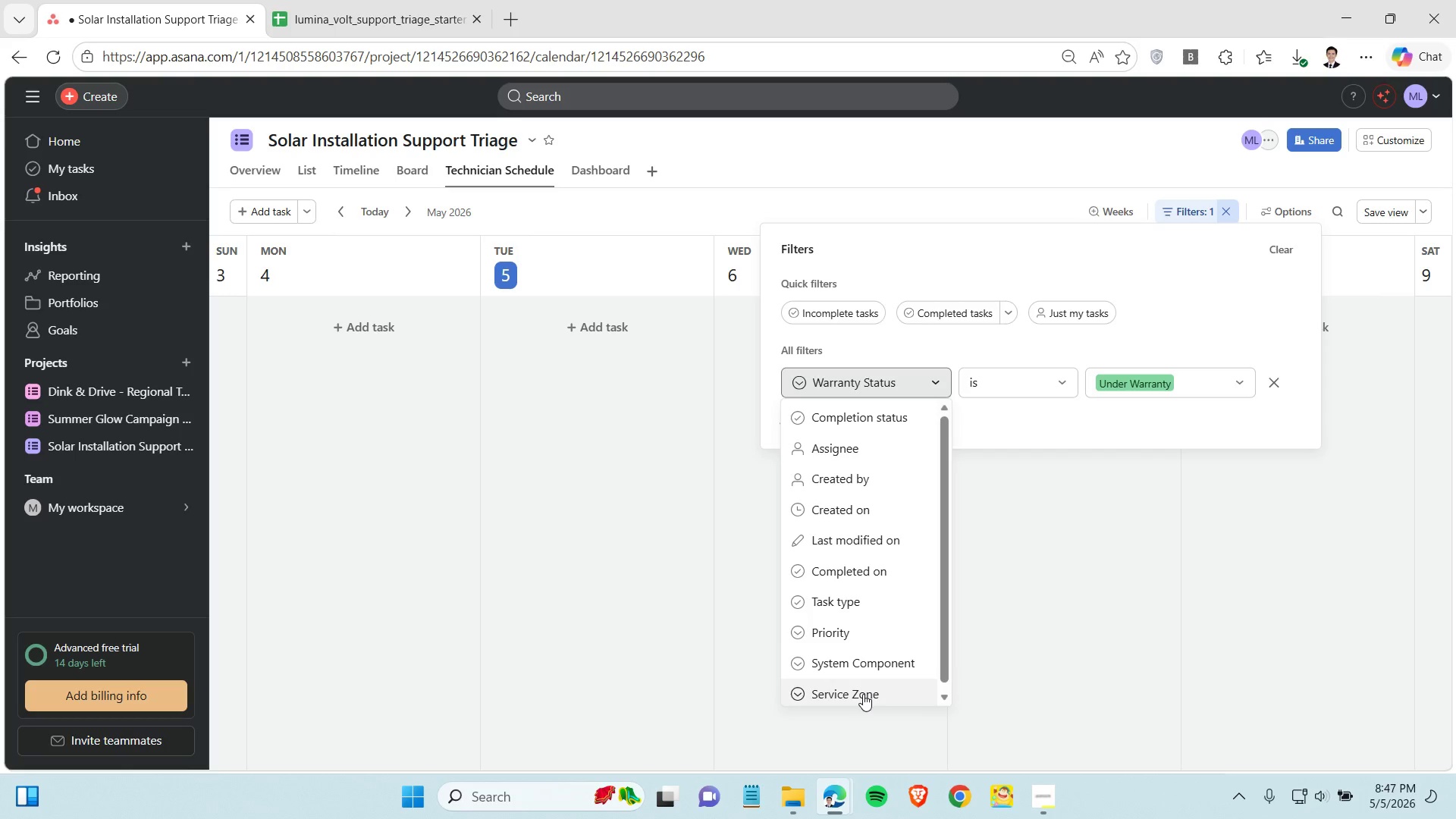 
left_click([863, 694])
 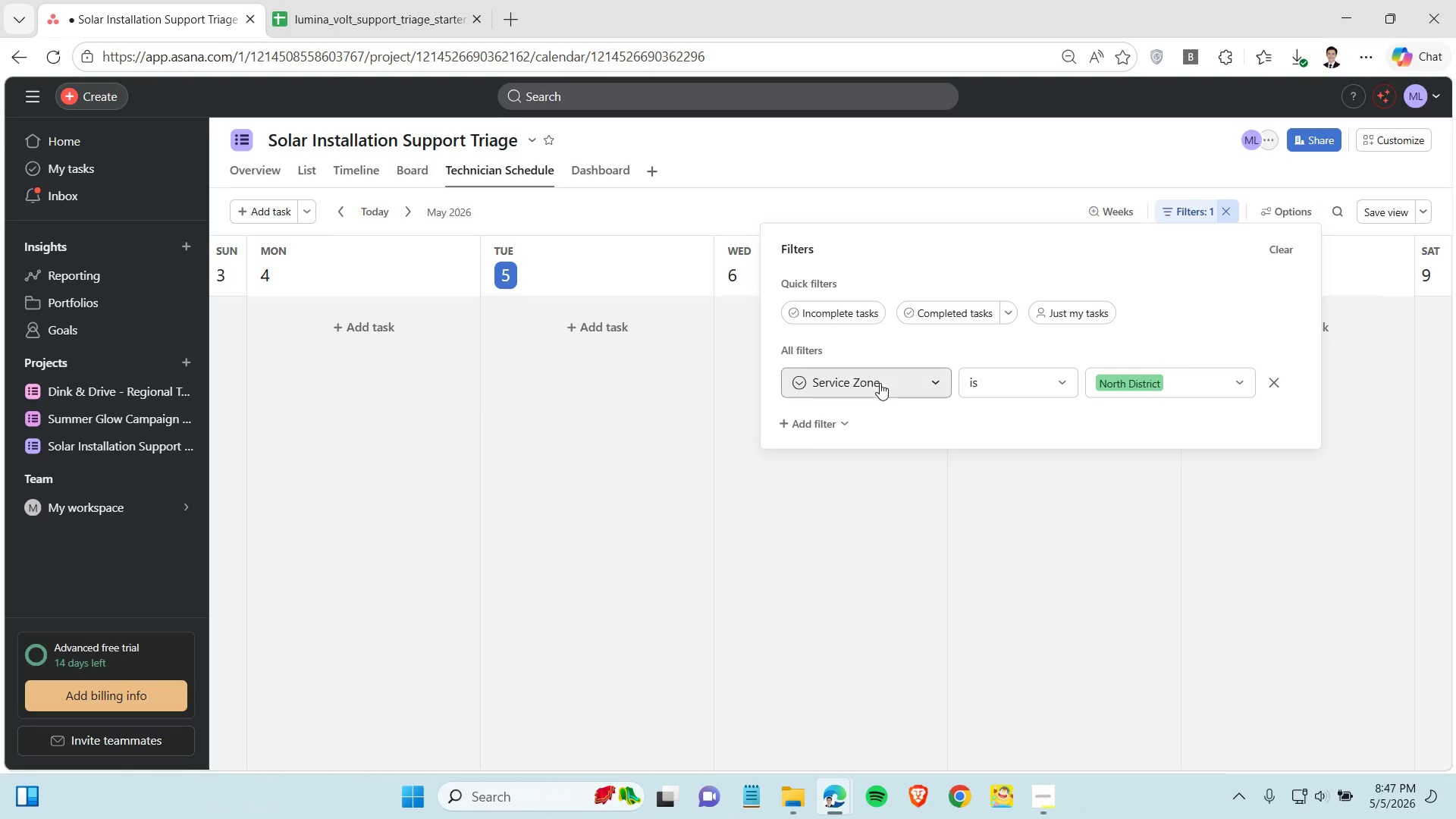 
left_click([880, 383])
 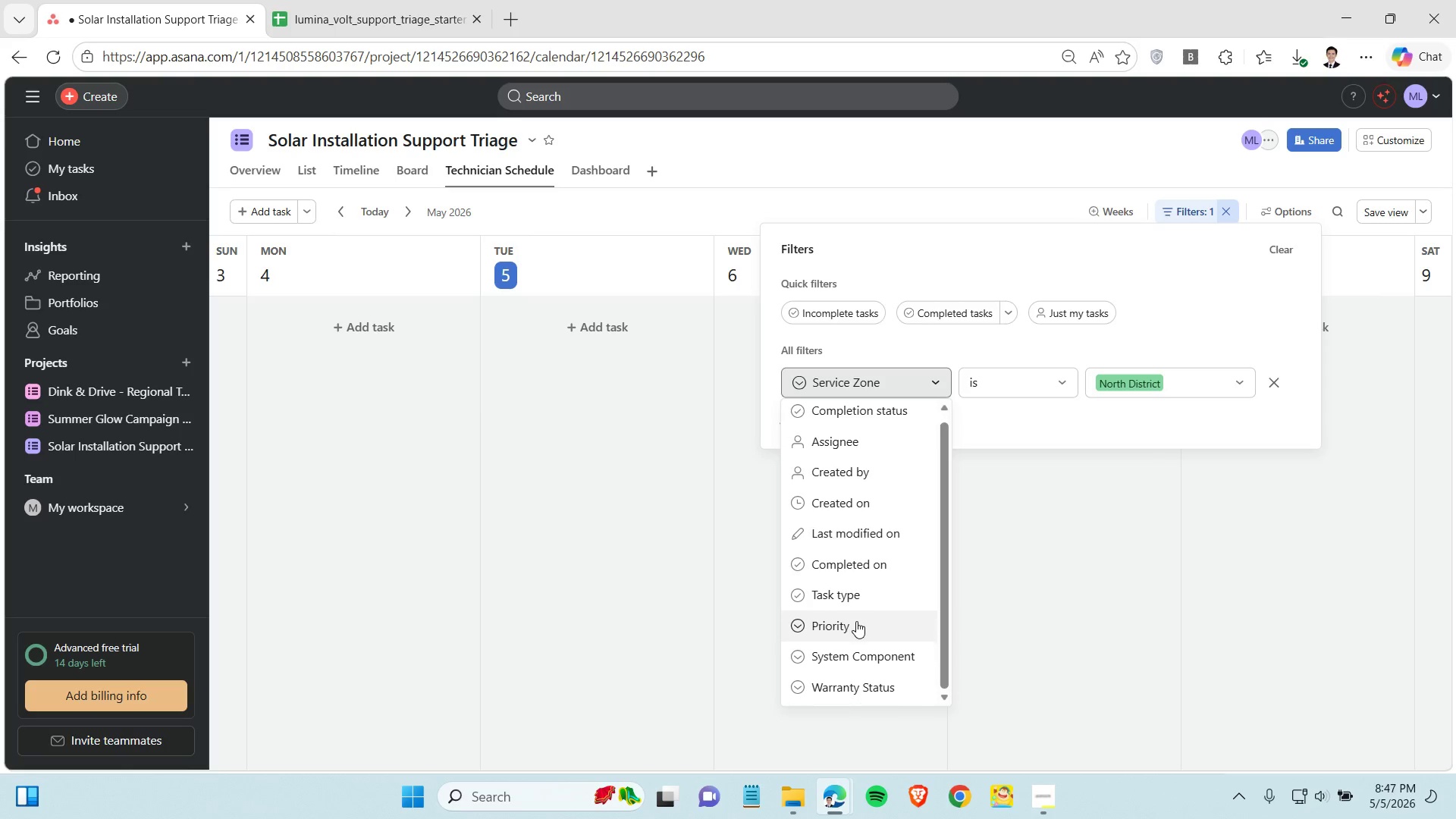 
scroll: coordinate [864, 641], scroll_direction: down, amount: 8.0
 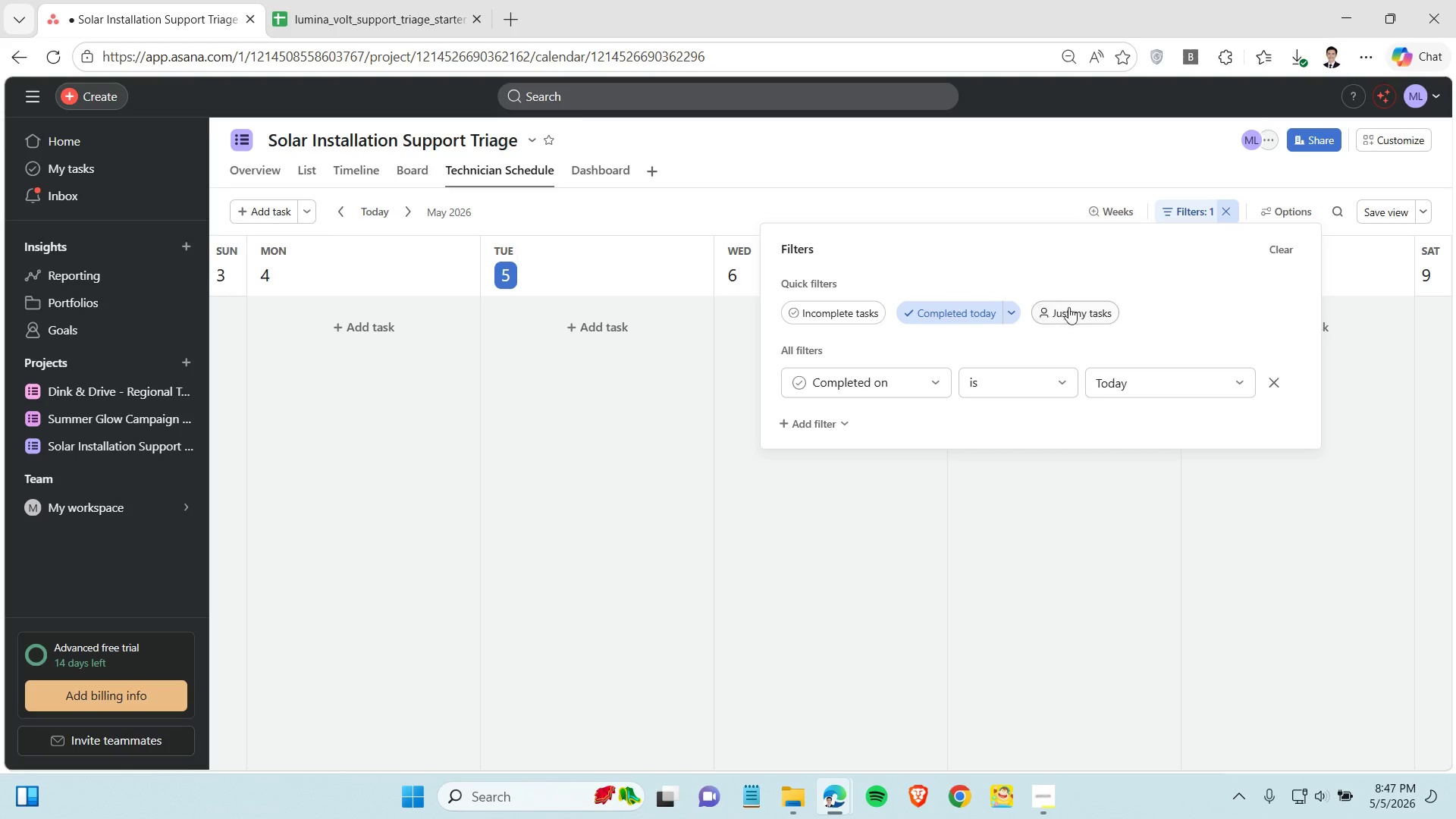 
wait(5.45)
 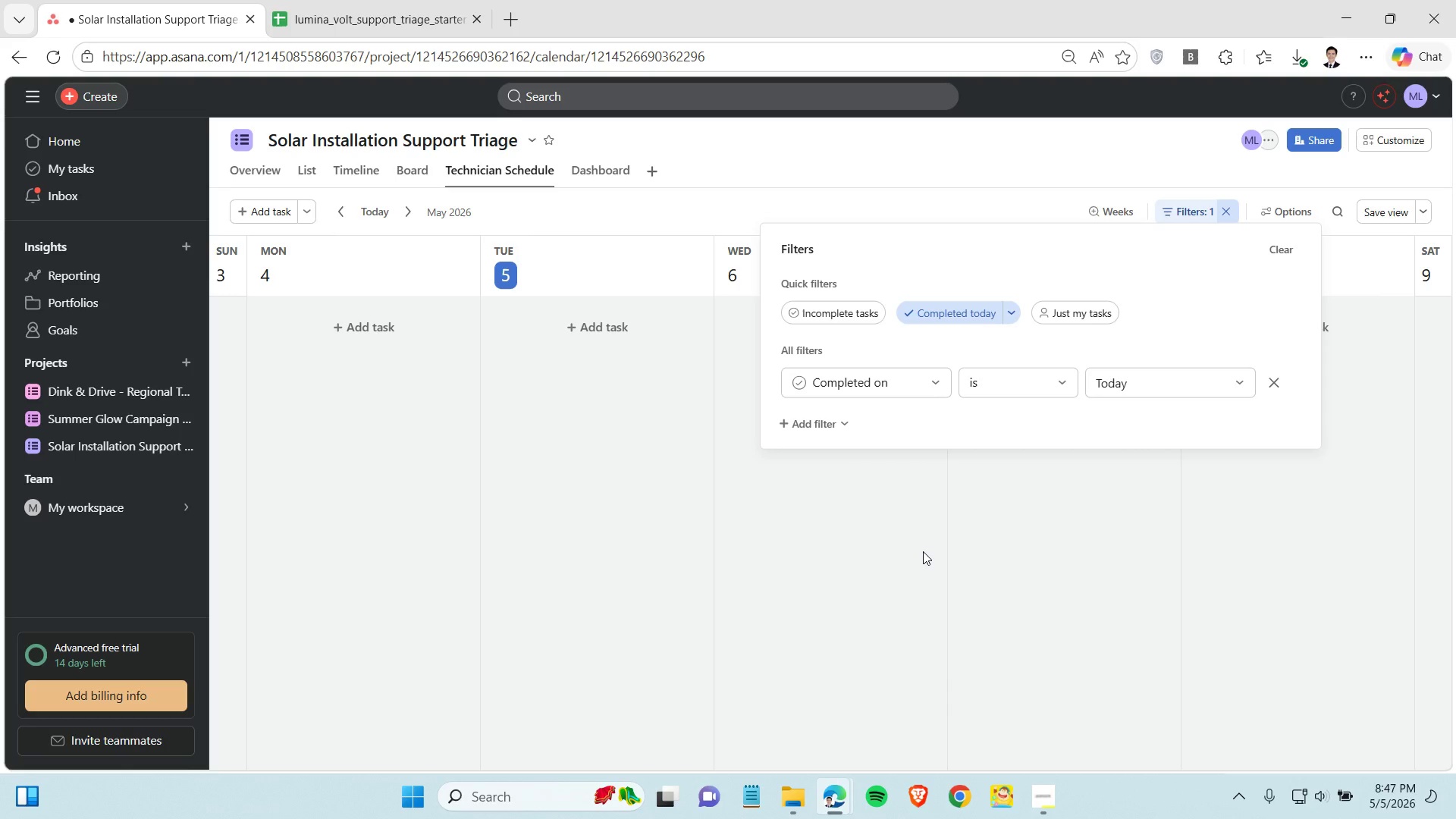 
left_click([1272, 383])
 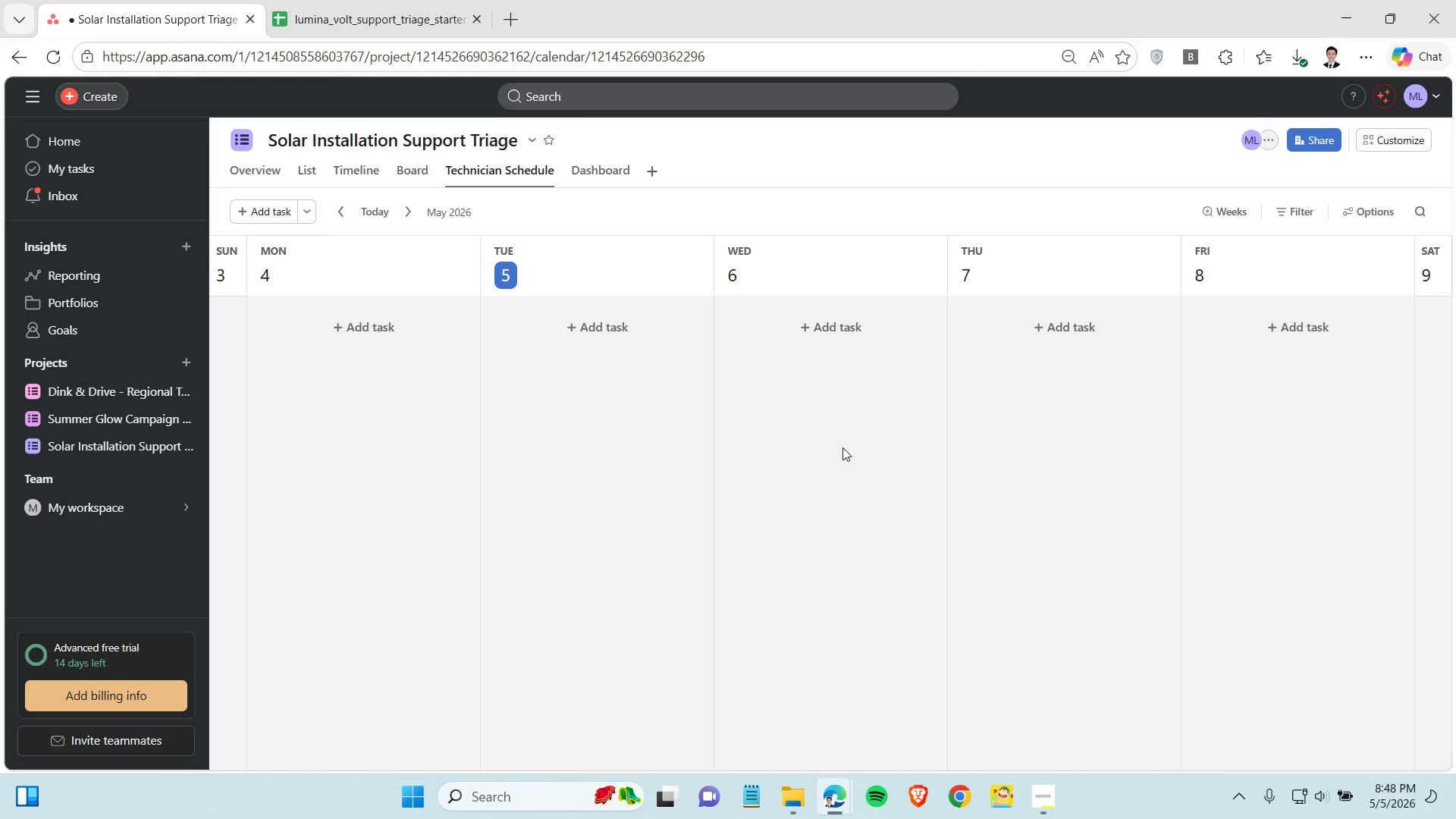 
wait(36.48)
 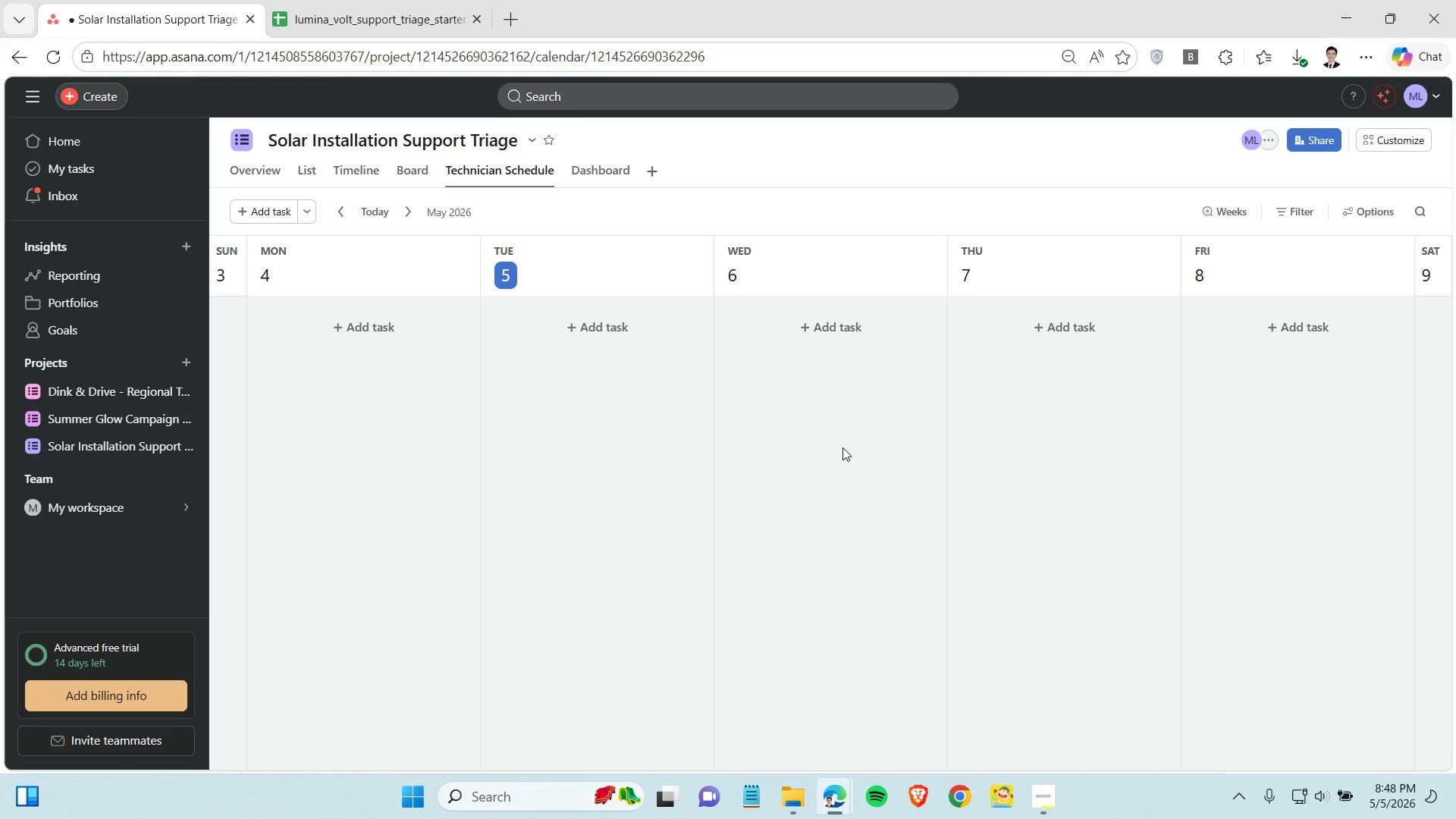 
left_click_drag(start_coordinate=[931, 584], to_coordinate=[927, 584])
 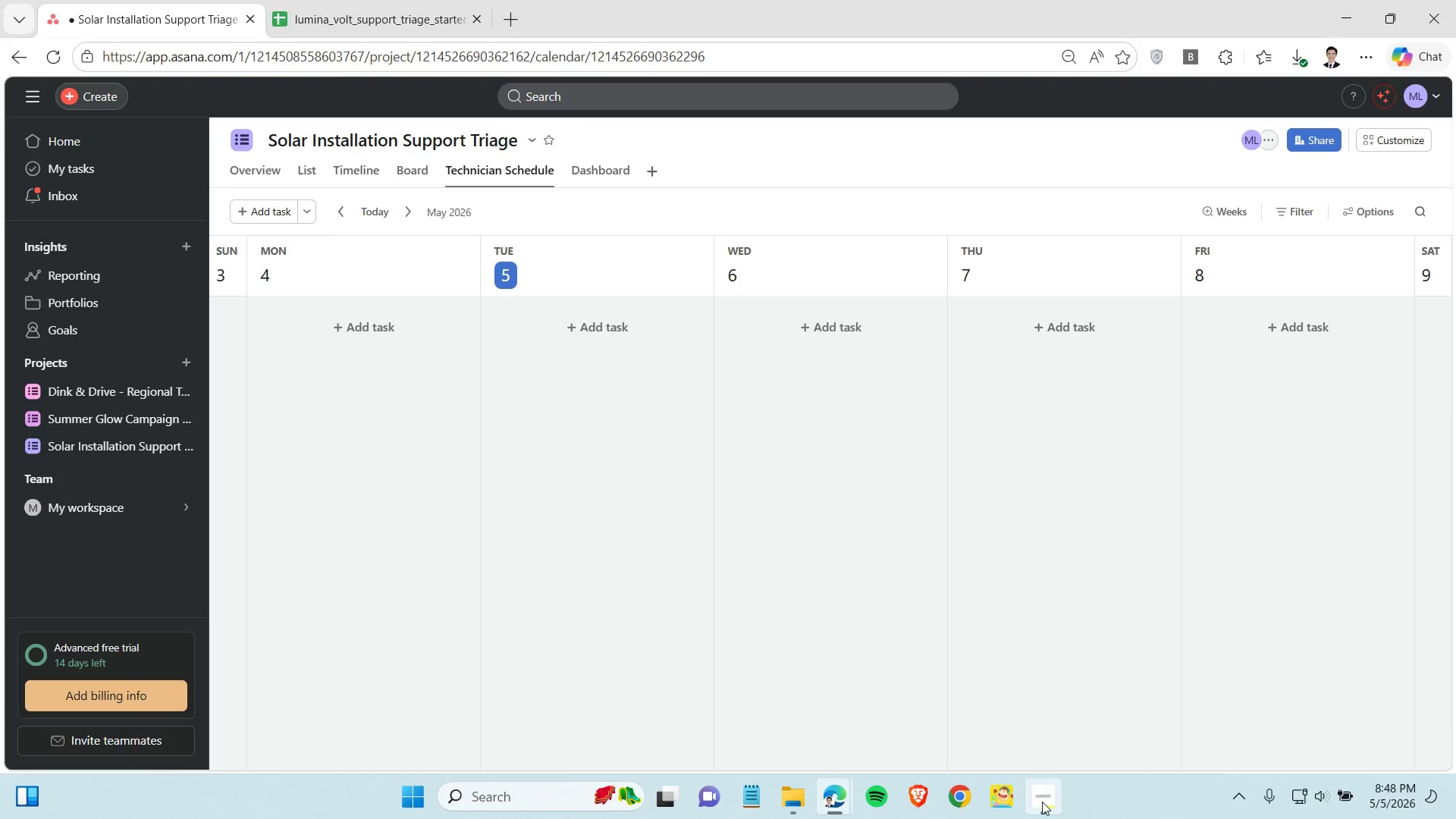 
left_click([1042, 802])